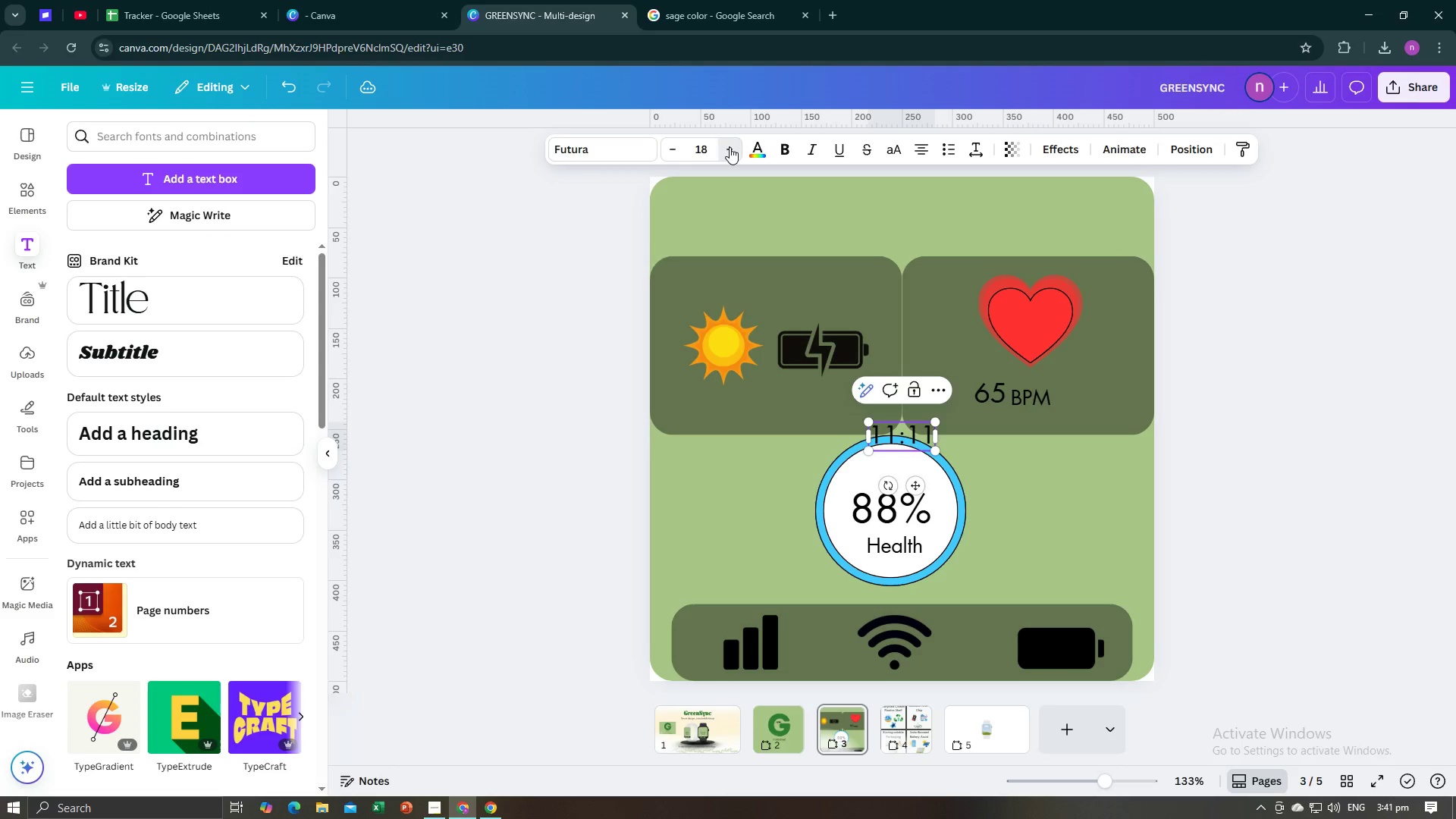 
left_click([730, 147])
 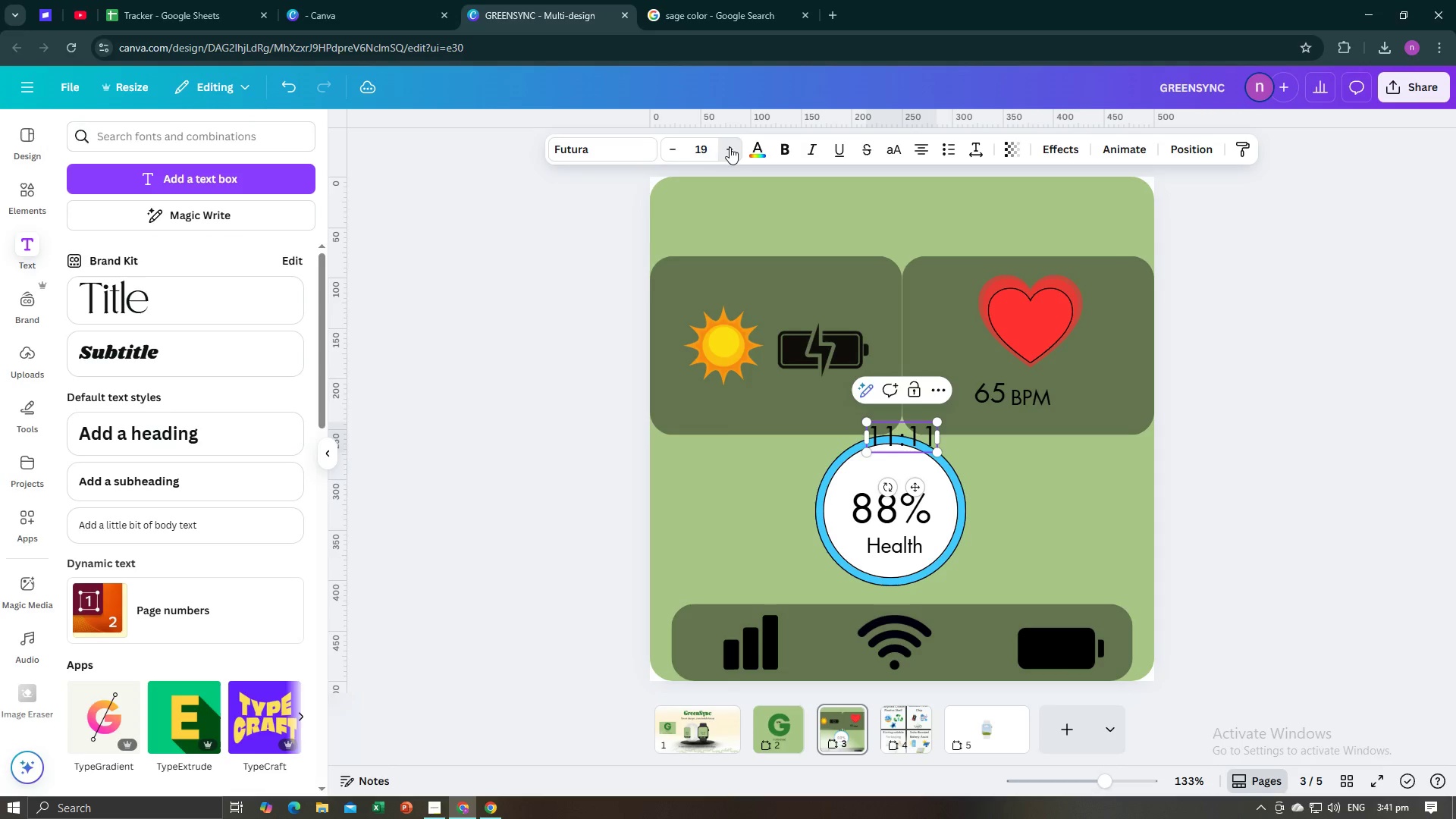 
left_click([730, 147])
 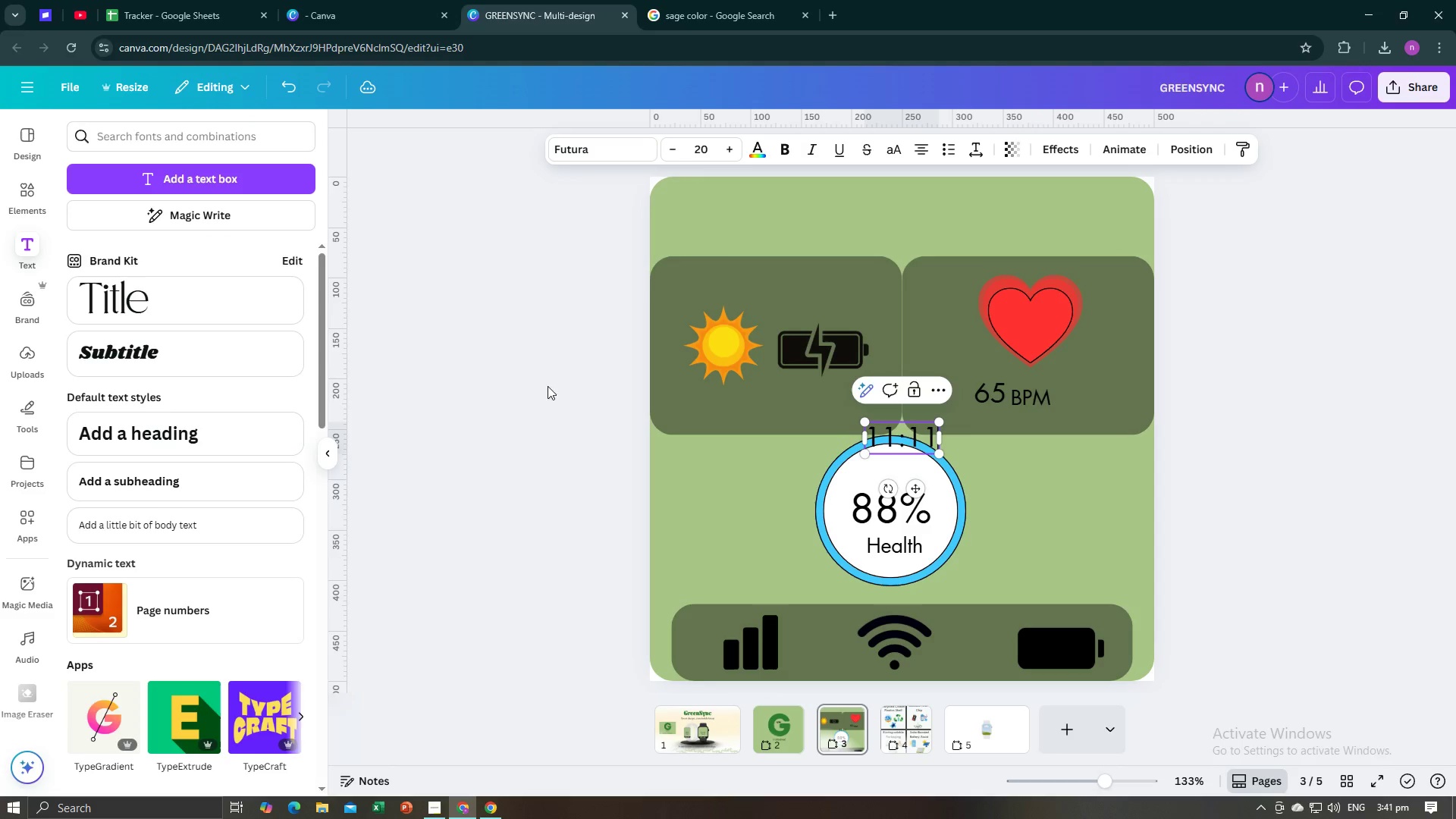 
left_click([532, 400])
 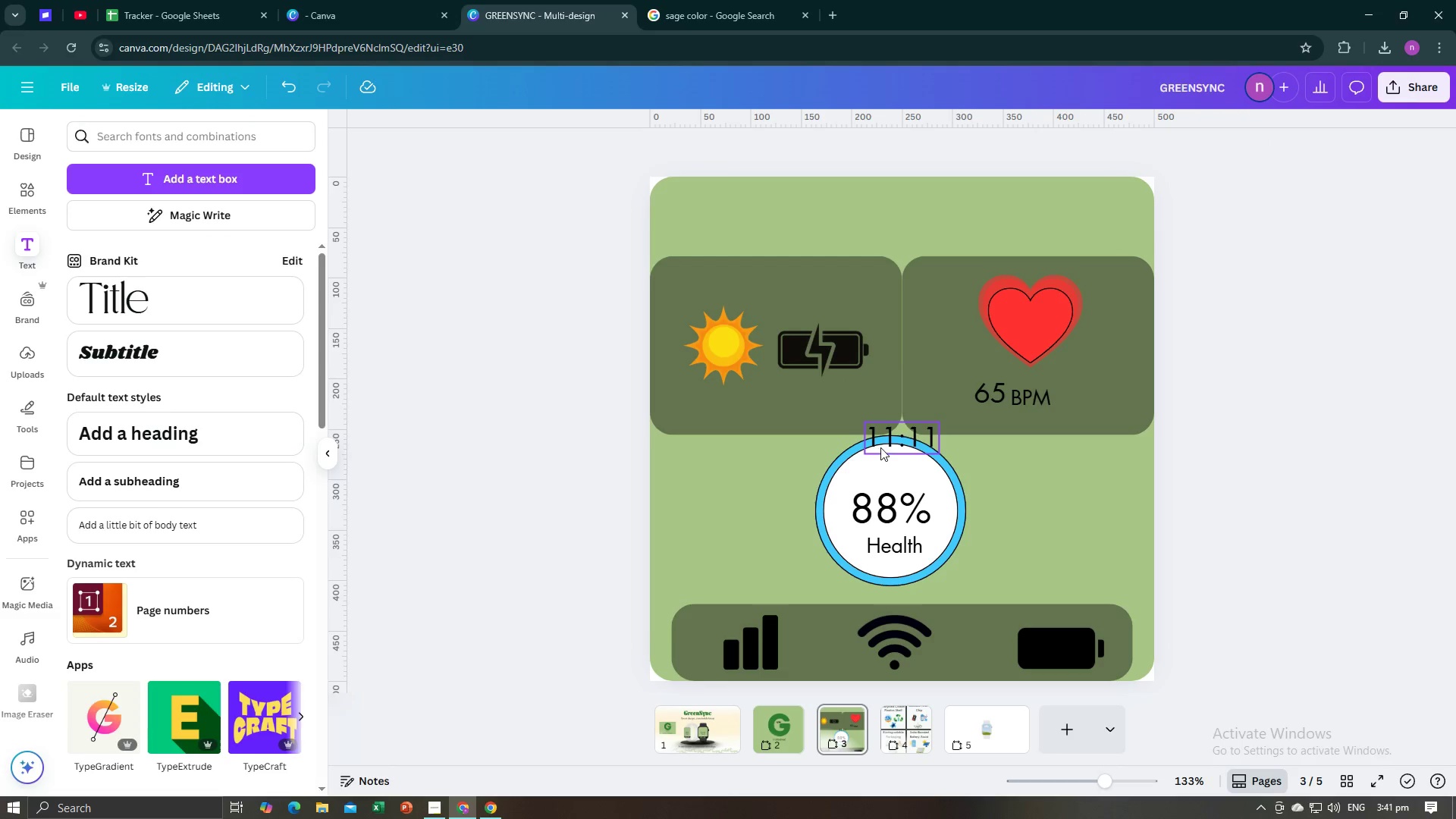 
left_click([893, 445])
 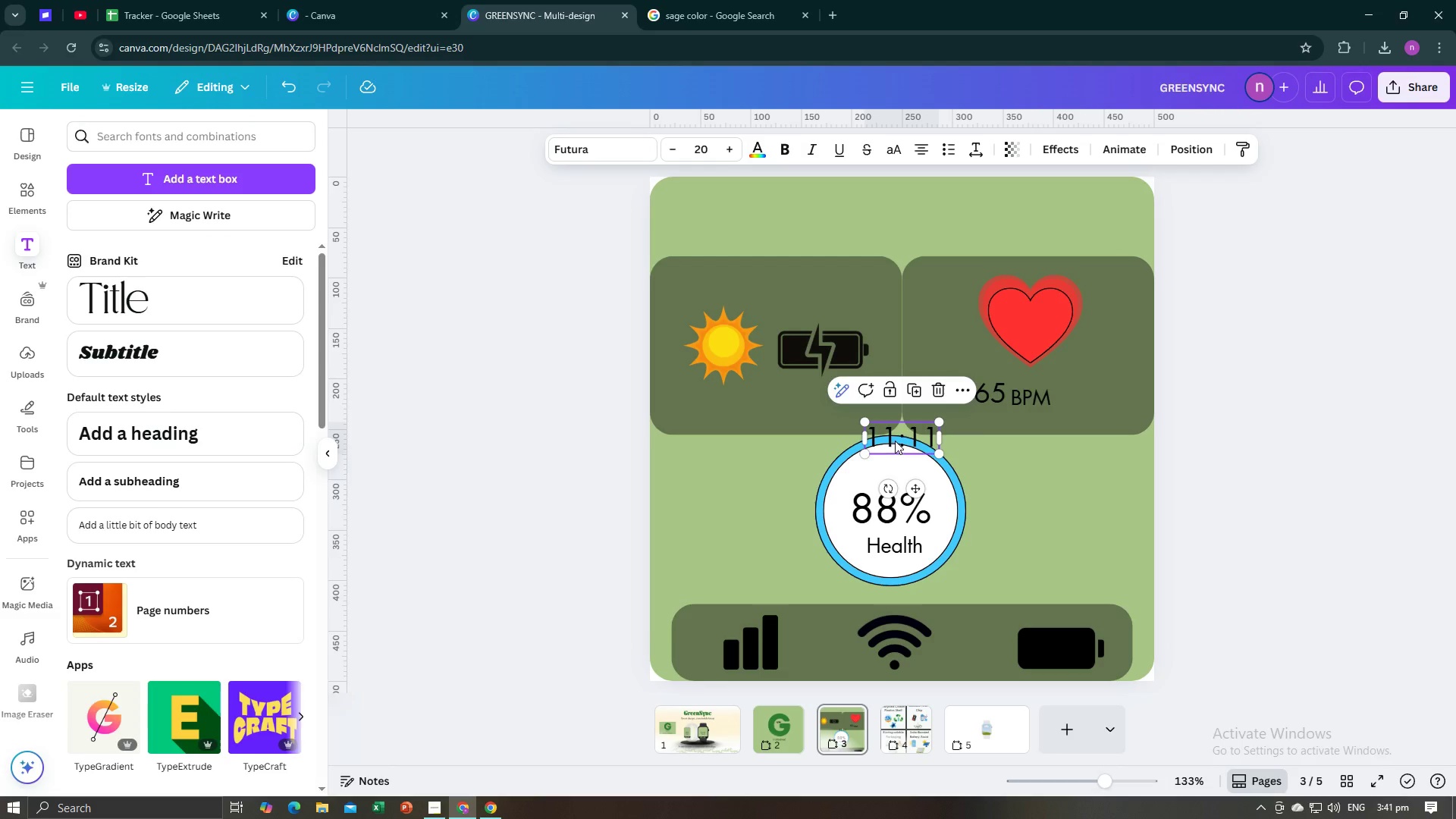 
left_click_drag(start_coordinate=[895, 441], to_coordinate=[779, 220])
 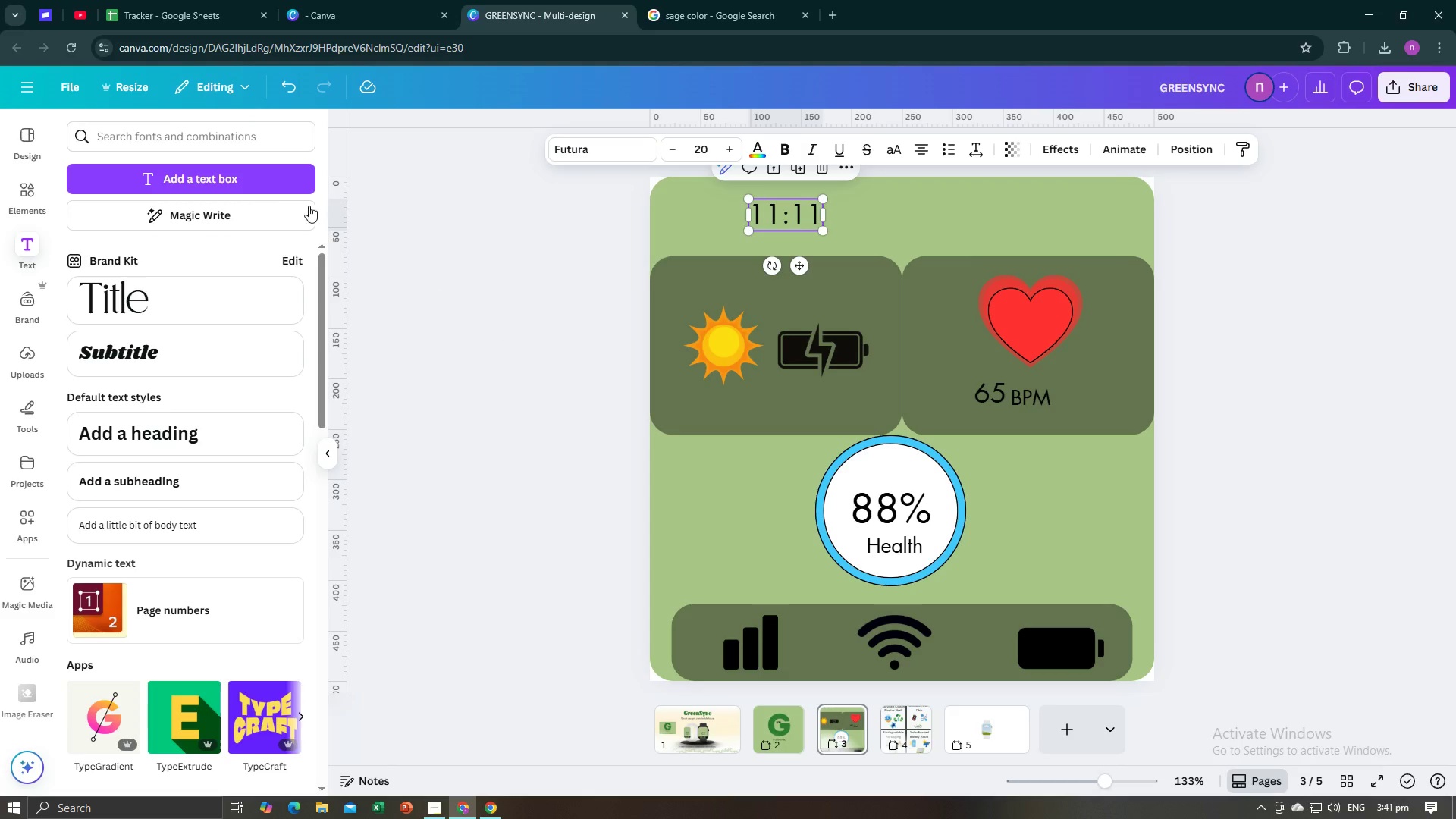 
left_click([238, 157])
 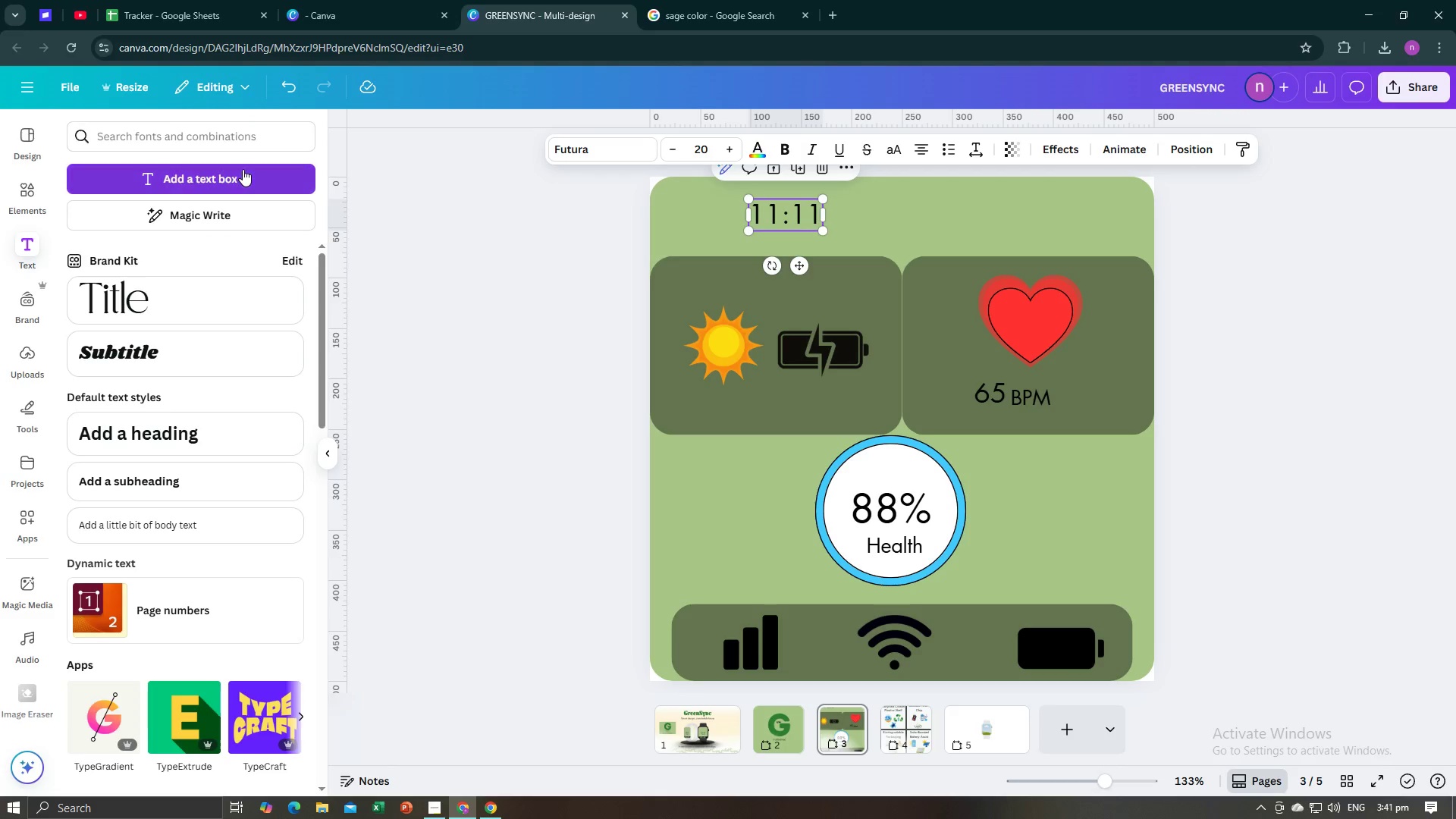 
left_click([243, 169])
 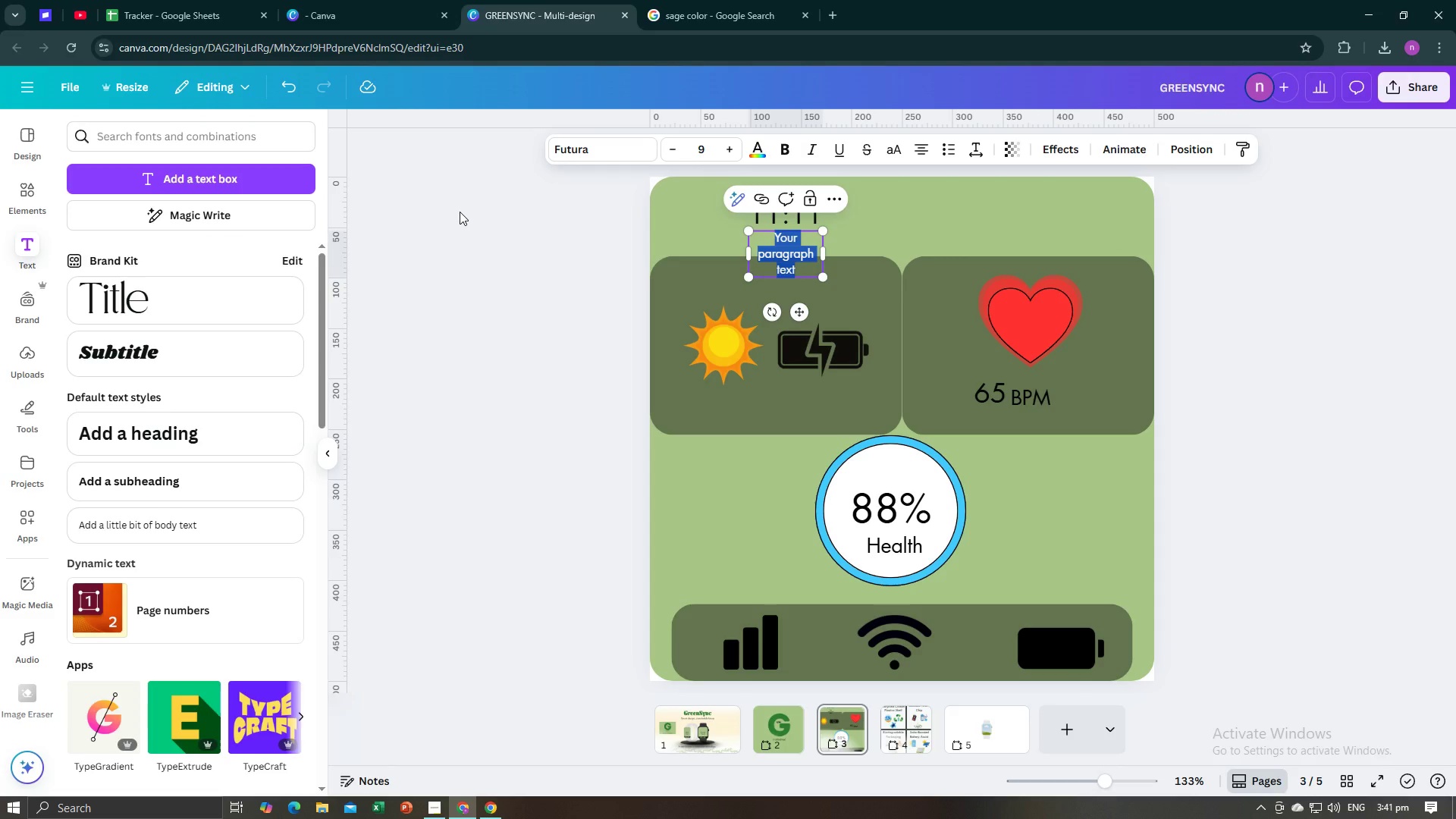 
type(mo)
key(Backspace)
key(Backspace)
type(Thursday )
key(Backspace)
type(. 23)
key(Backspace)
key(Backspace)
key(Backspace)
key(Backspace)
type(, 23)
 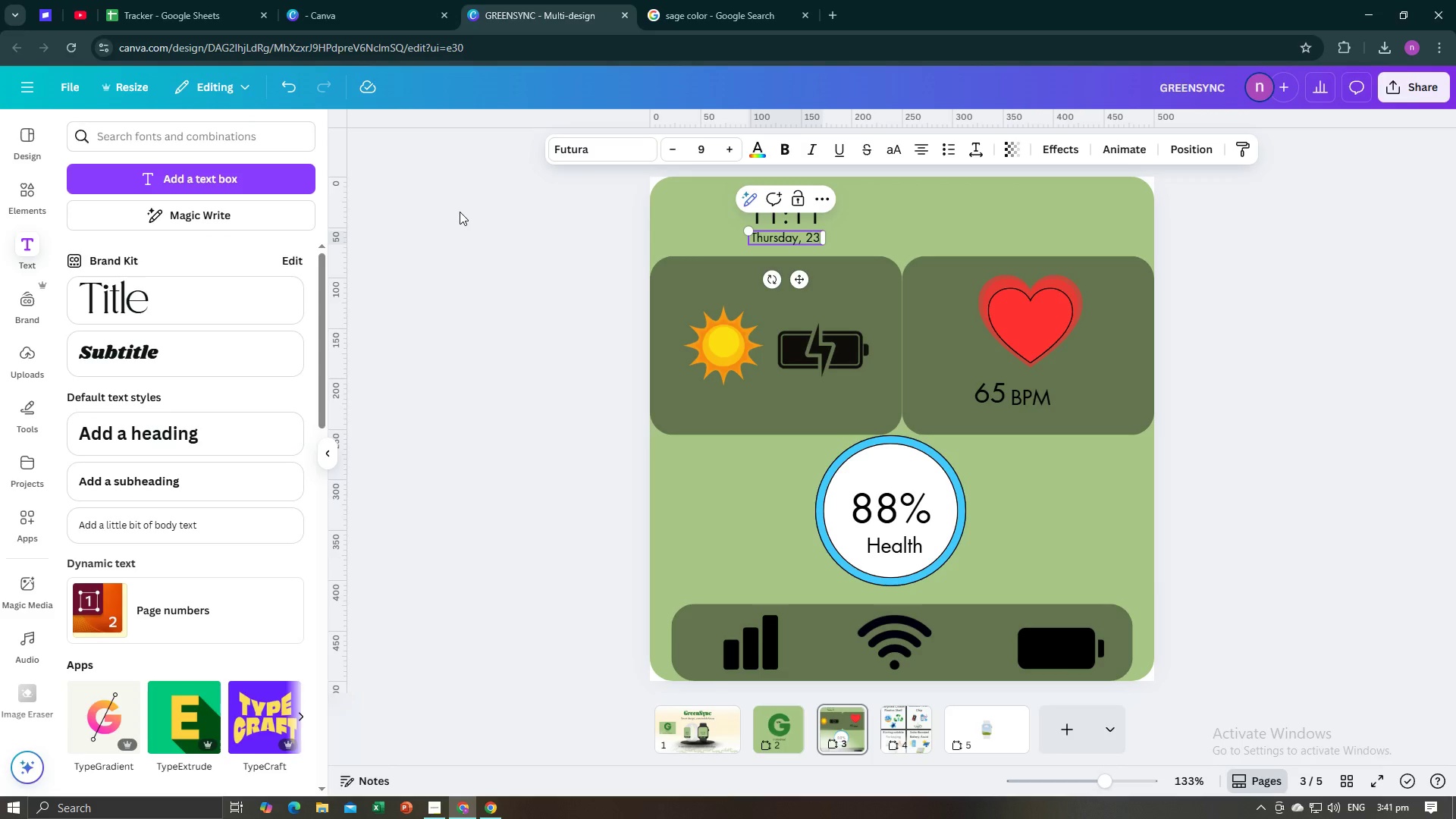 
left_click([495, 281])
 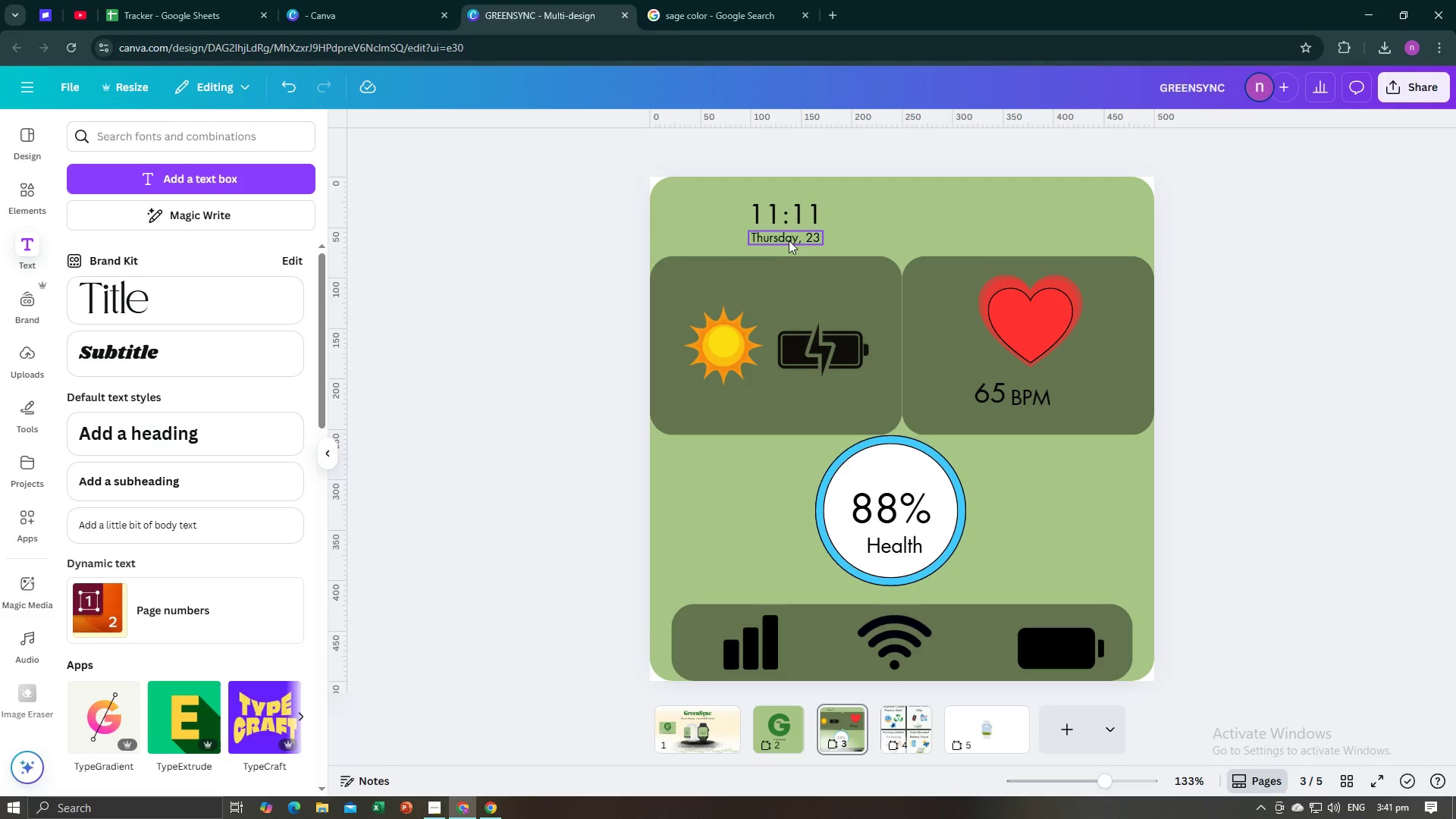 
left_click([789, 237])
 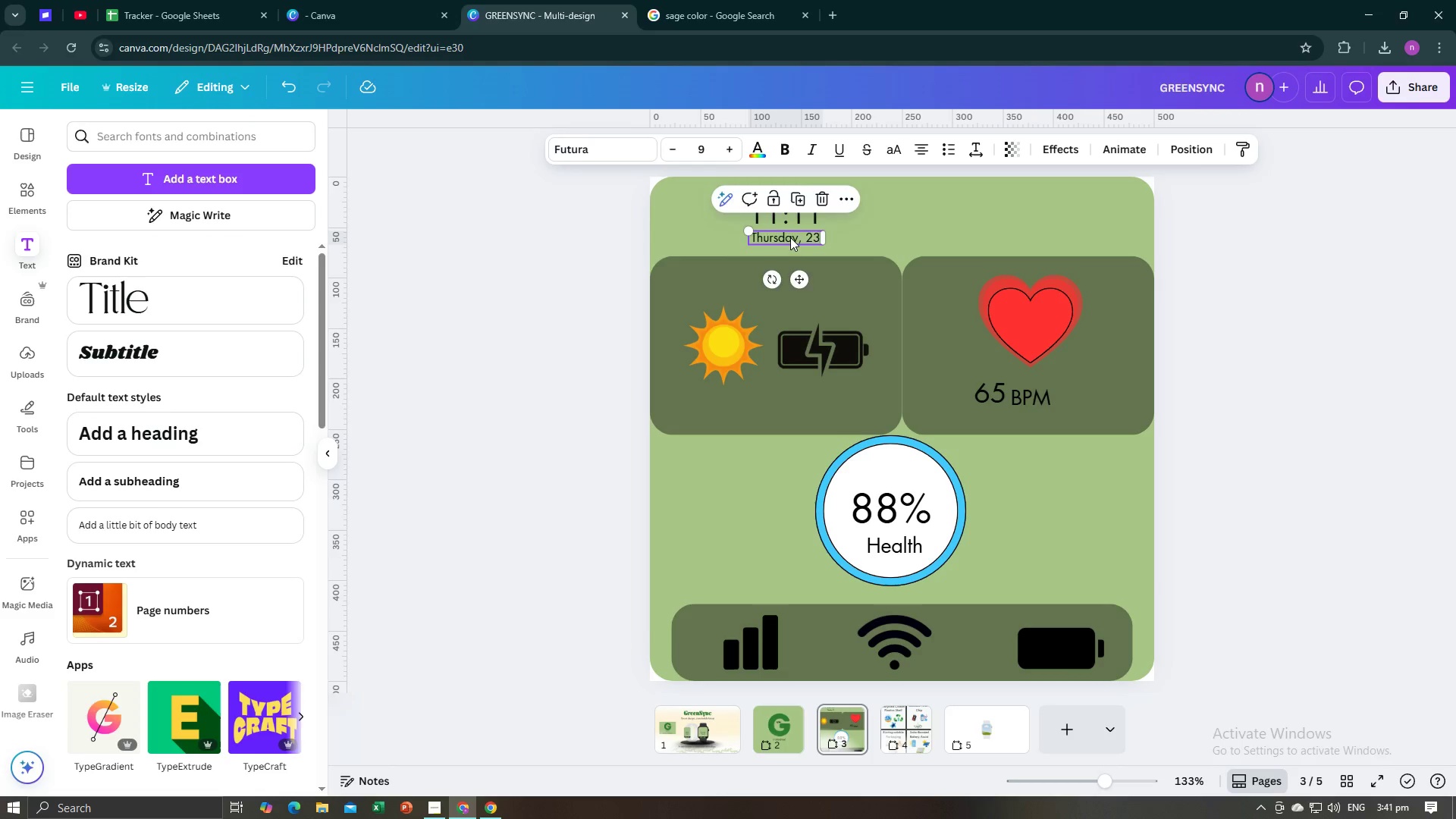 
left_click_drag(start_coordinate=[789, 237], to_coordinate=[962, 215])
 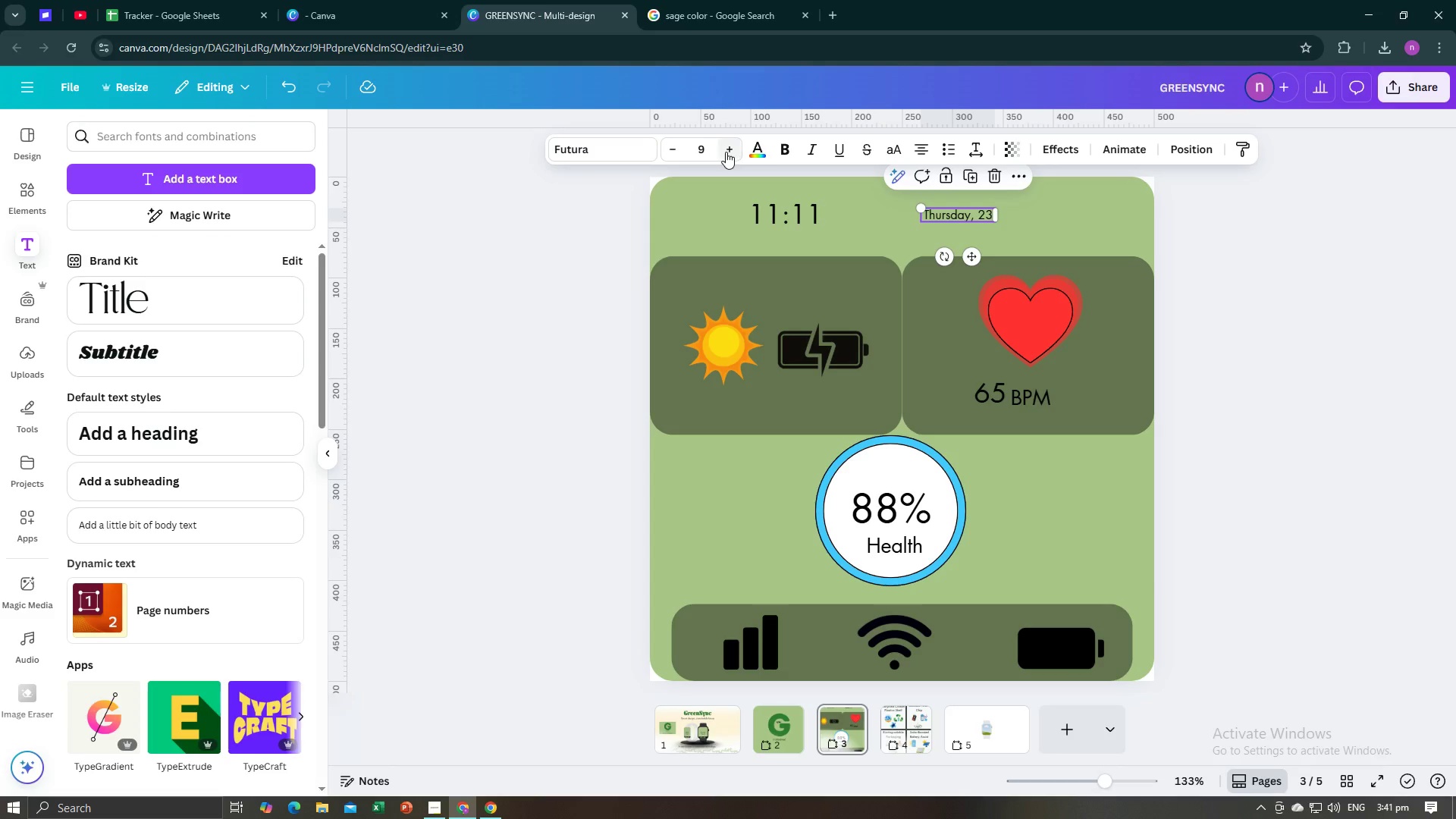 
double_click([726, 152])
 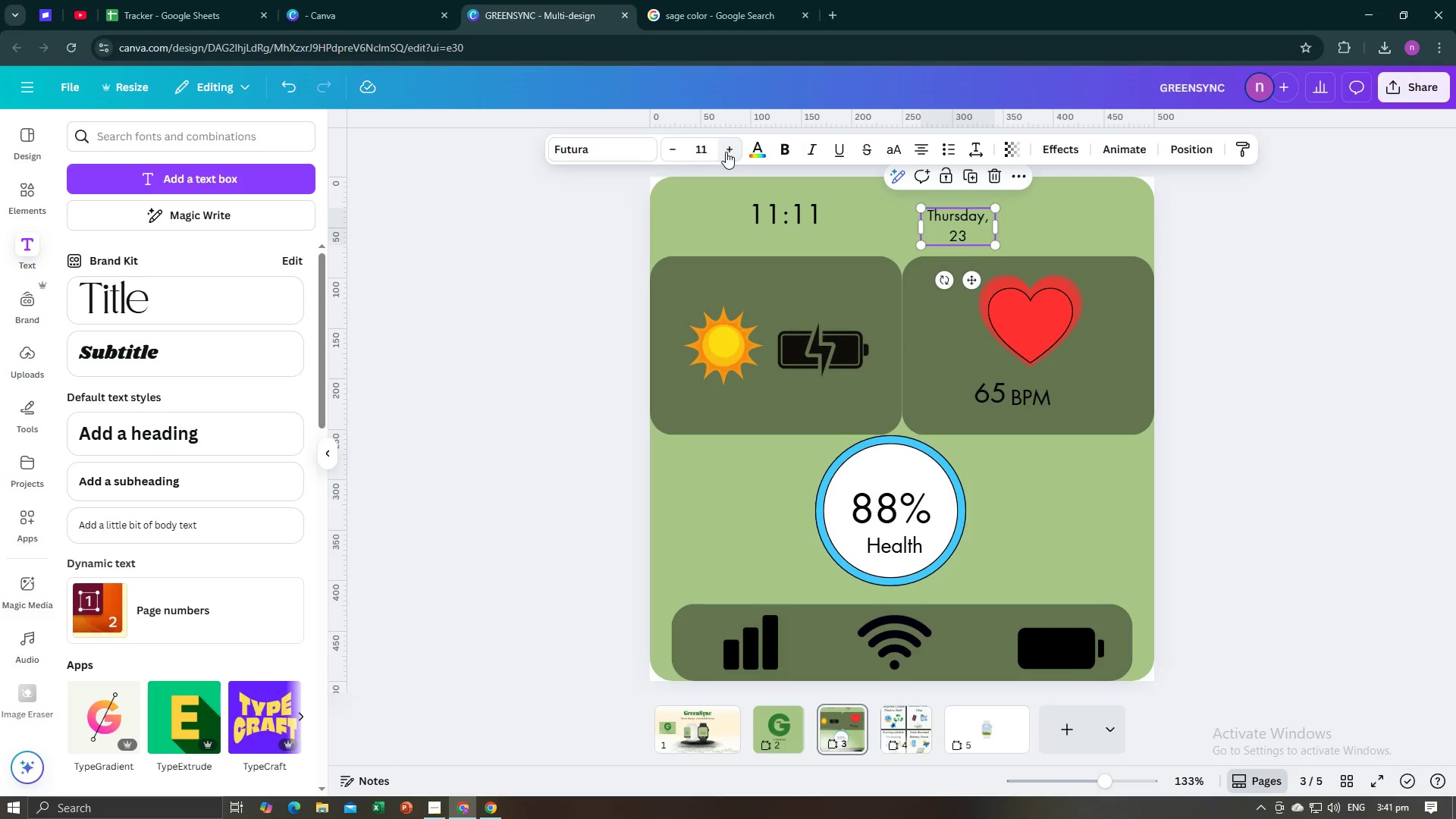 
triple_click([726, 152])
 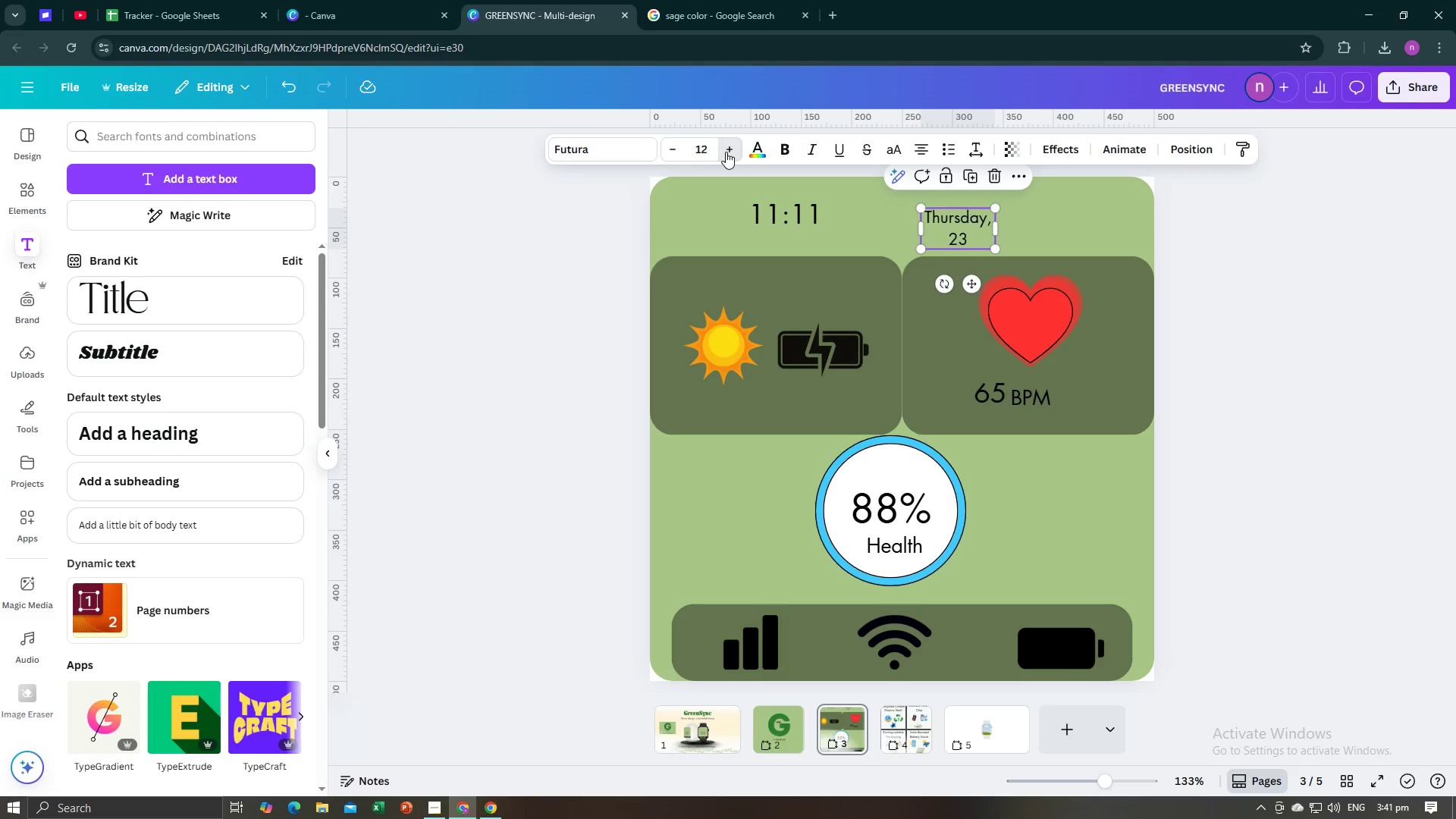 
triple_click([726, 152])
 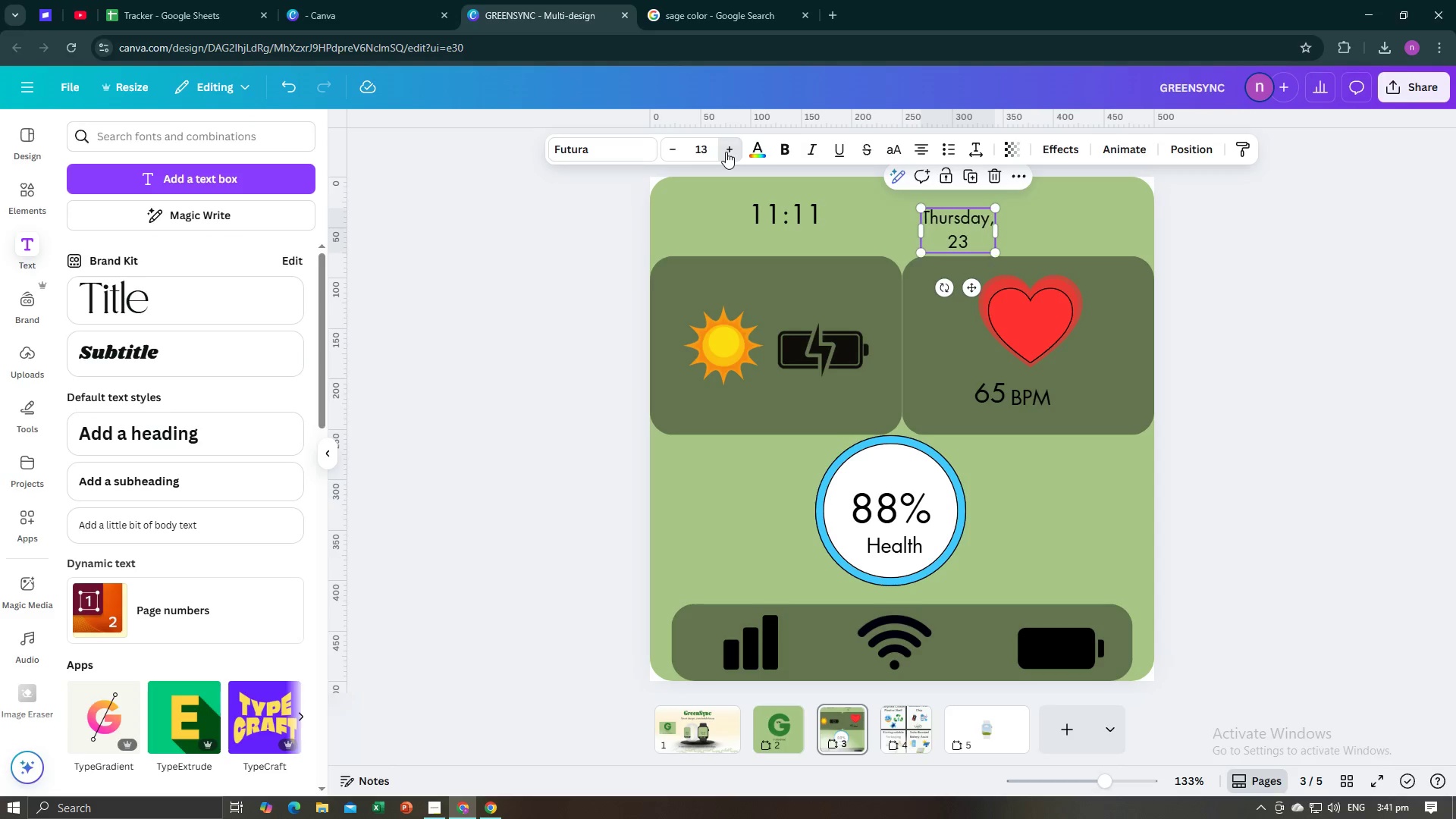 
triple_click([726, 152])
 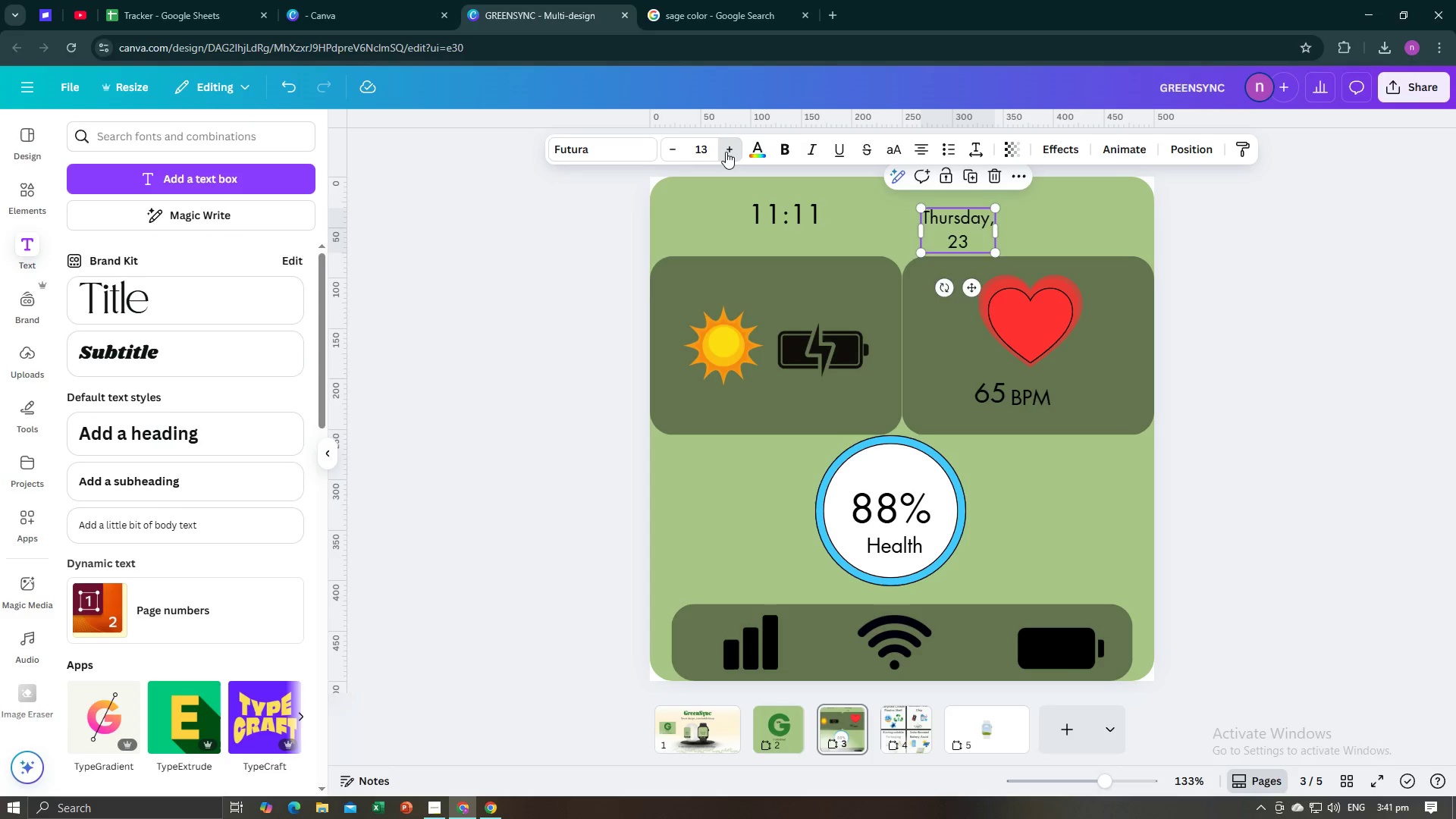 
triple_click([726, 152])
 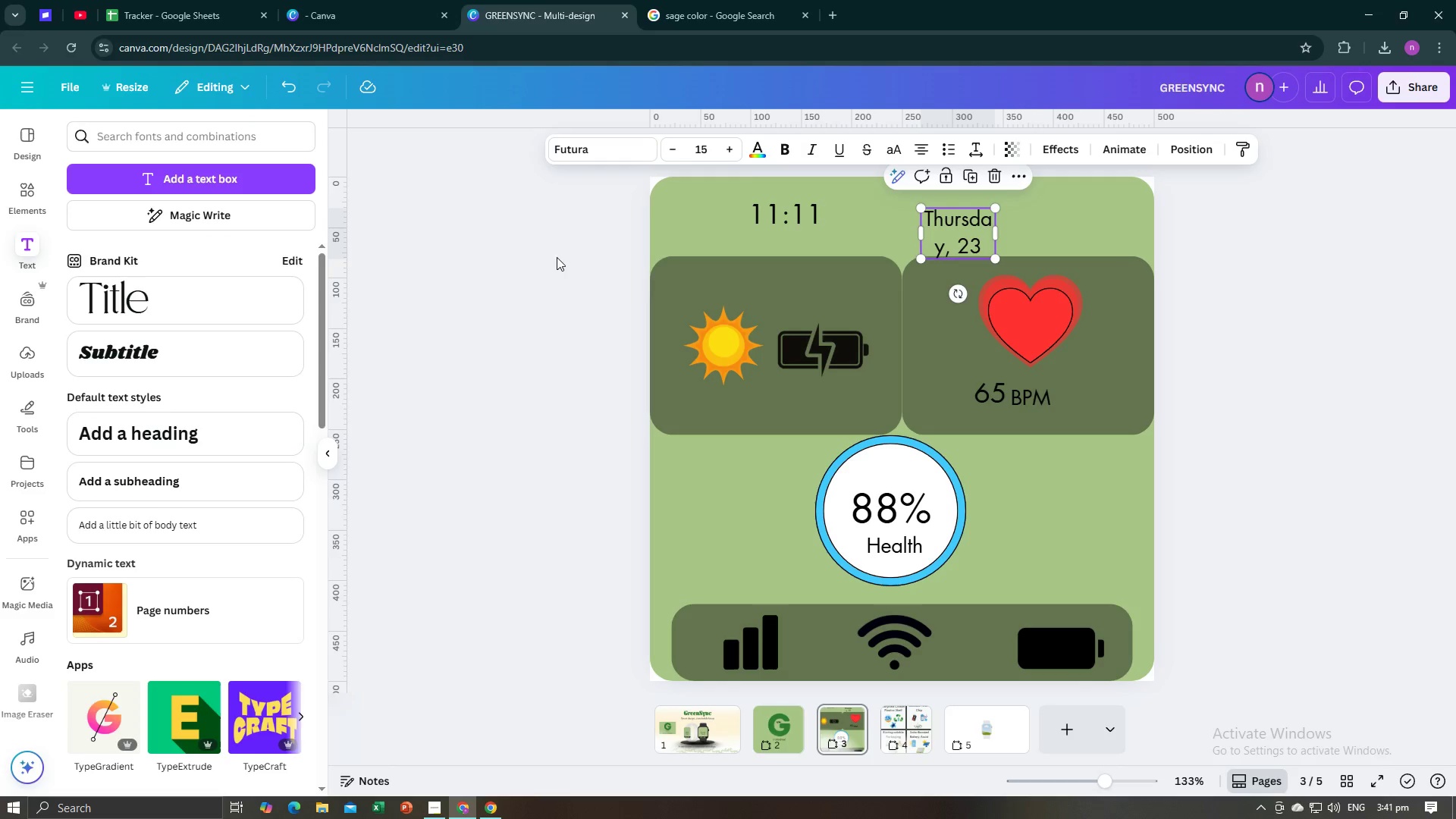 
left_click([542, 269])
 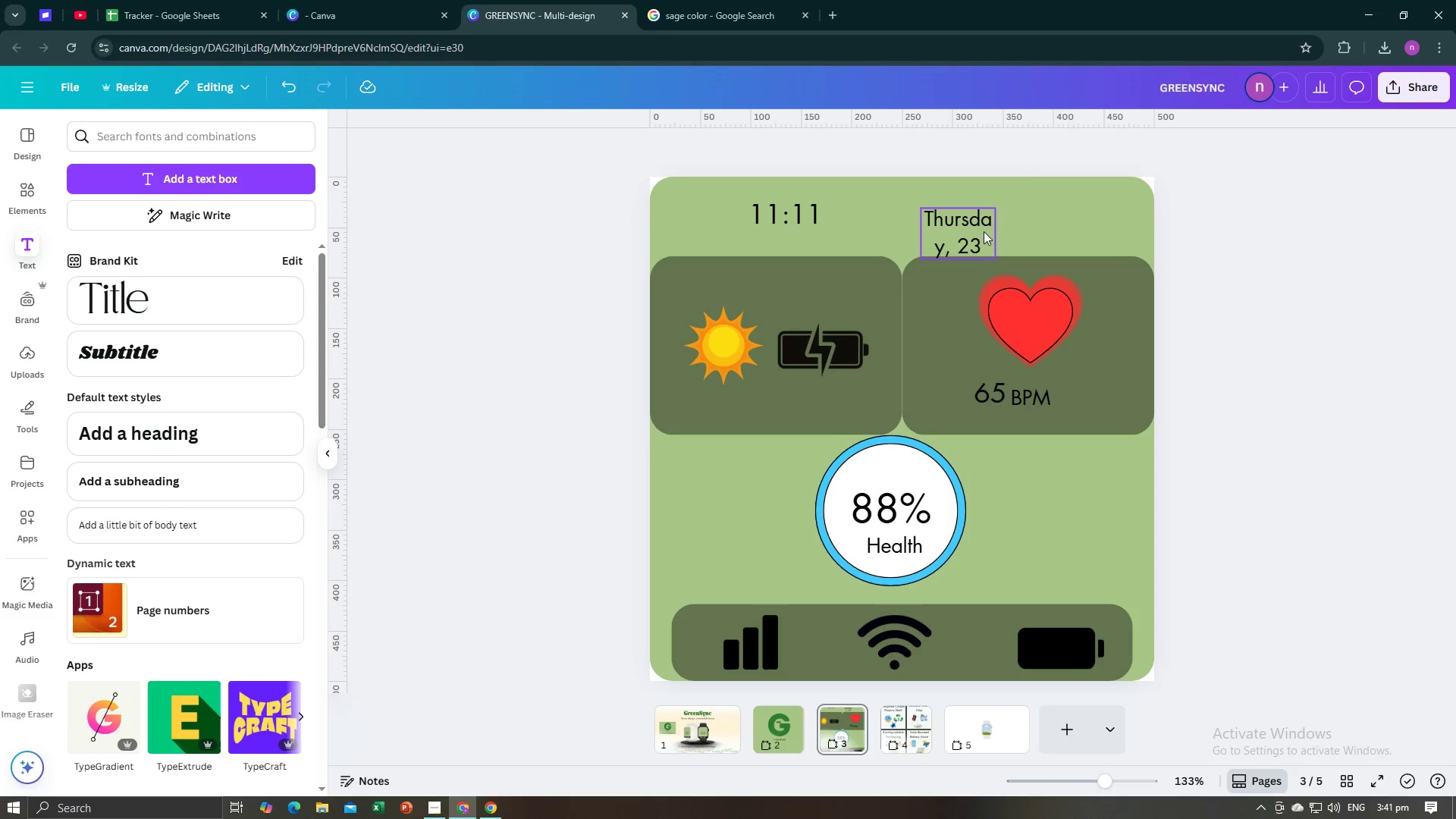 
left_click([983, 231])
 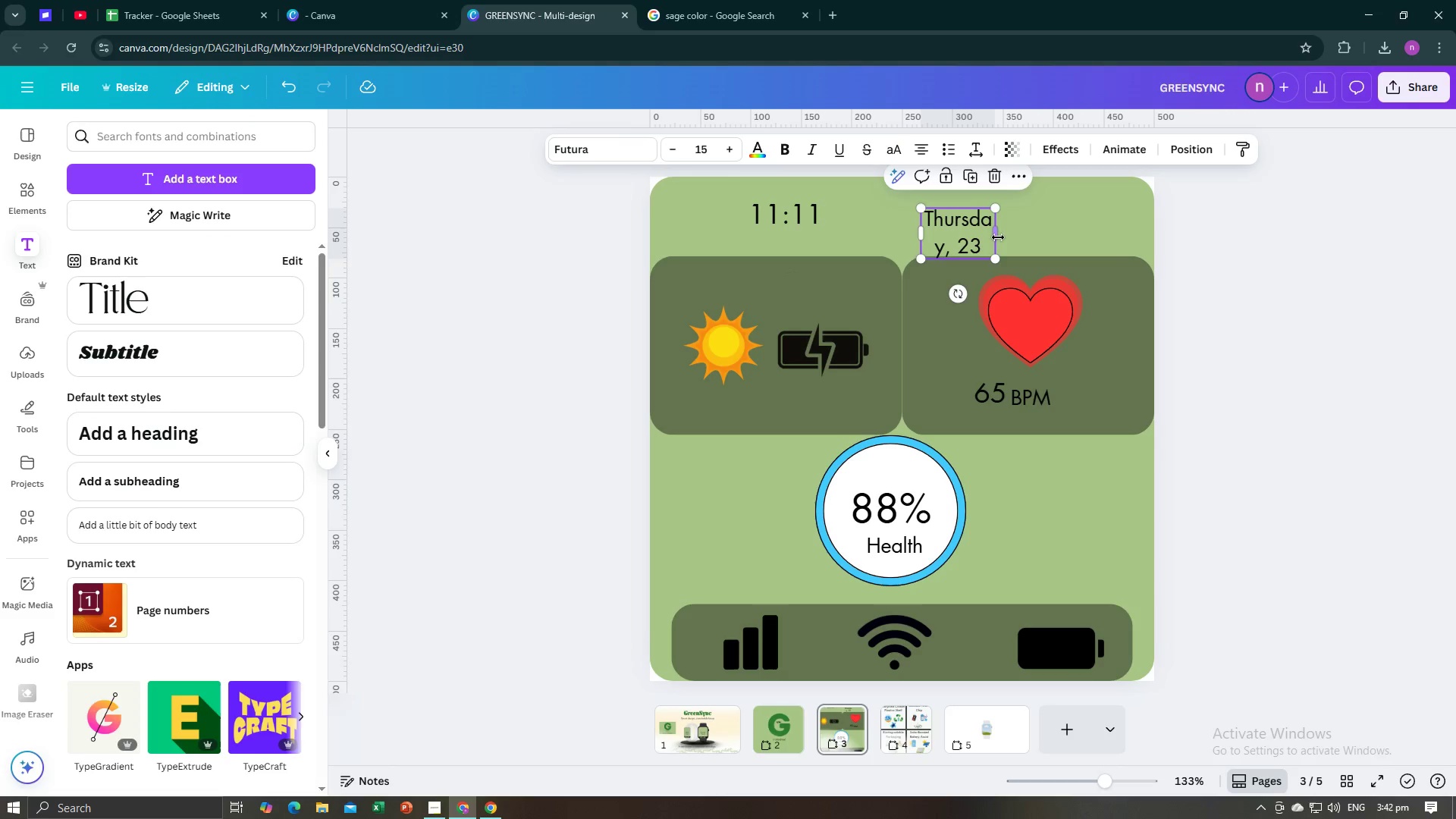 
left_click_drag(start_coordinate=[998, 237], to_coordinate=[1043, 218])
 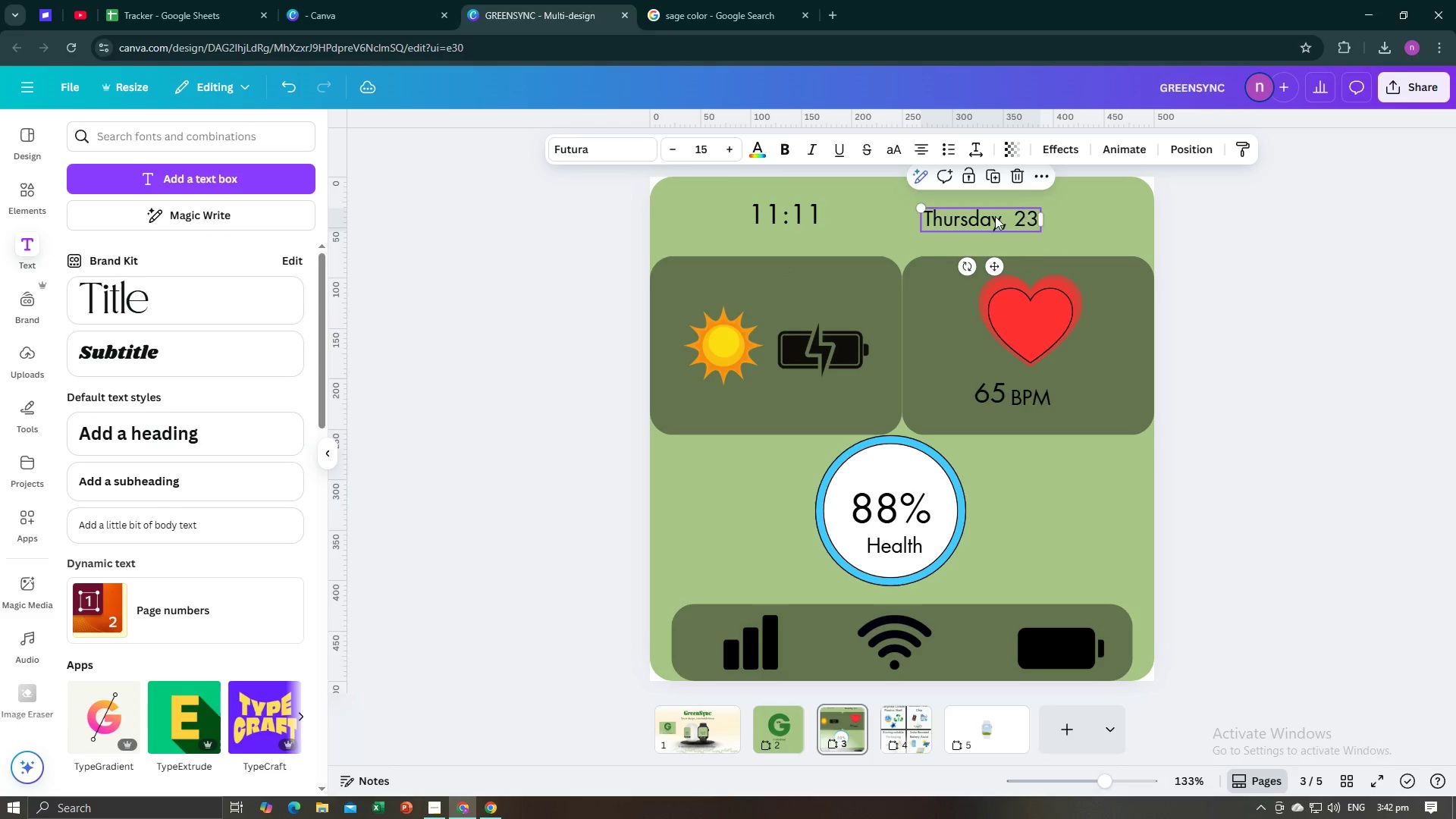 
left_click_drag(start_coordinate=[995, 216], to_coordinate=[1023, 213])
 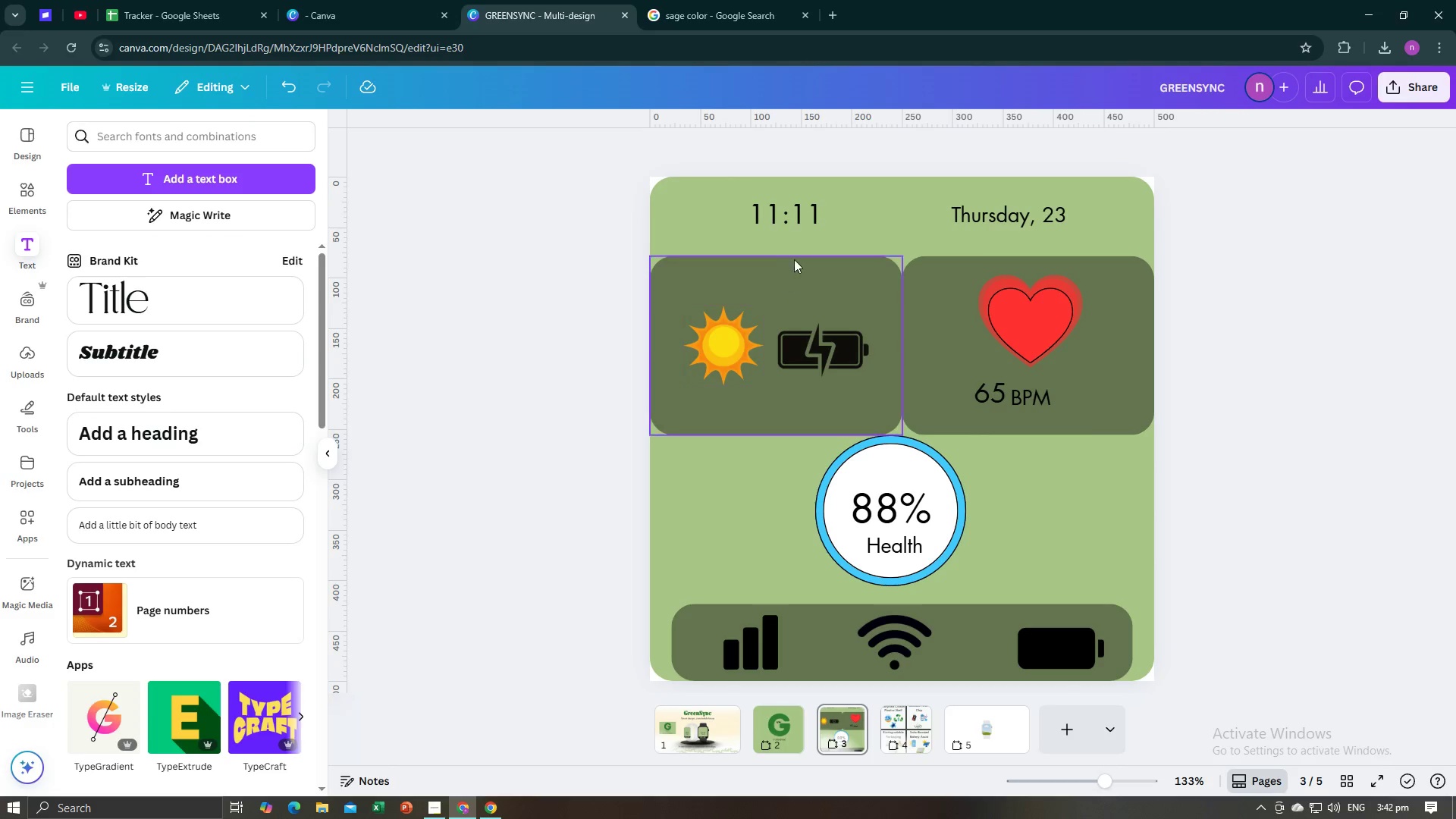 
left_click([783, 215])
 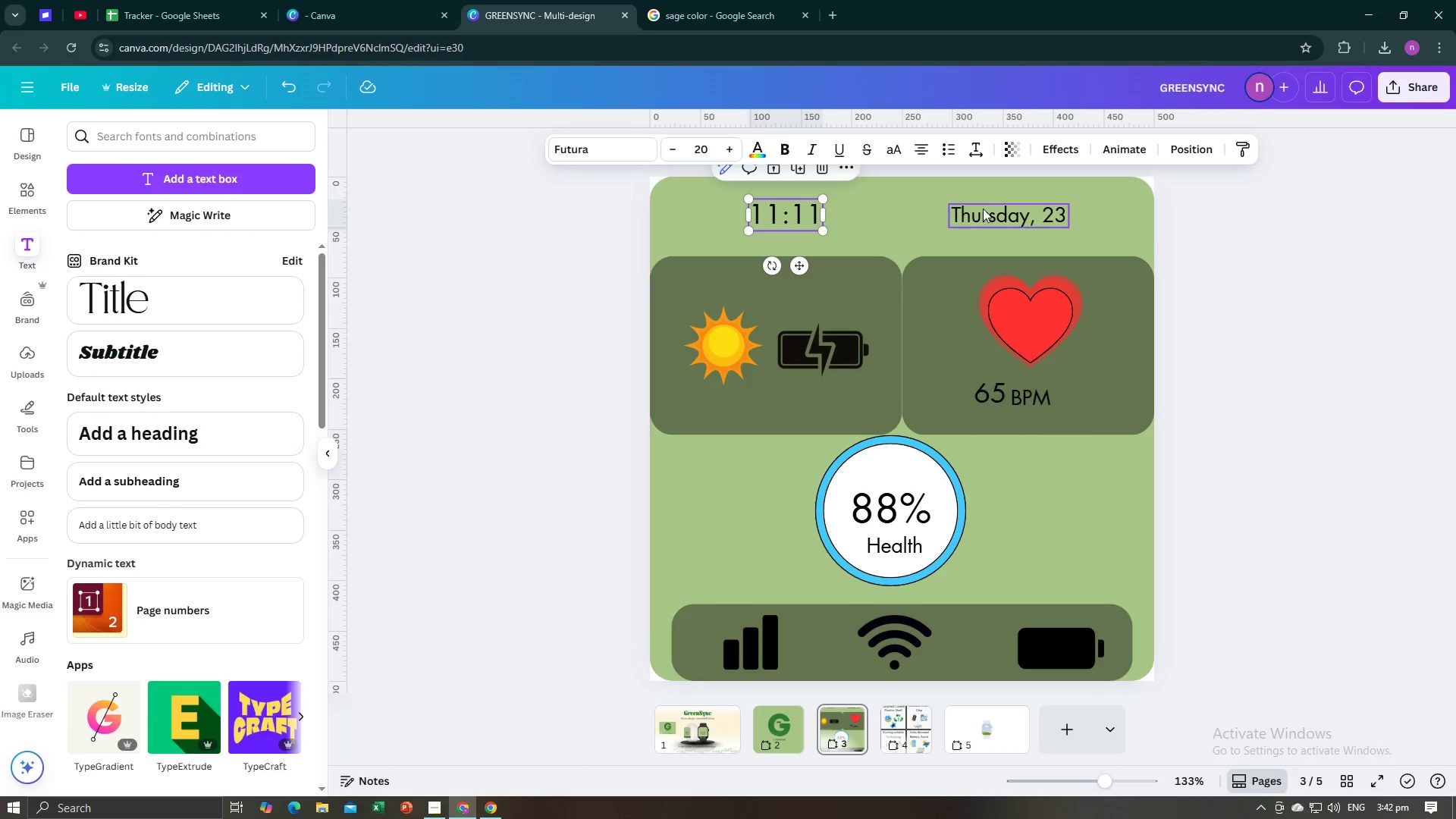 
left_click([987, 209])
 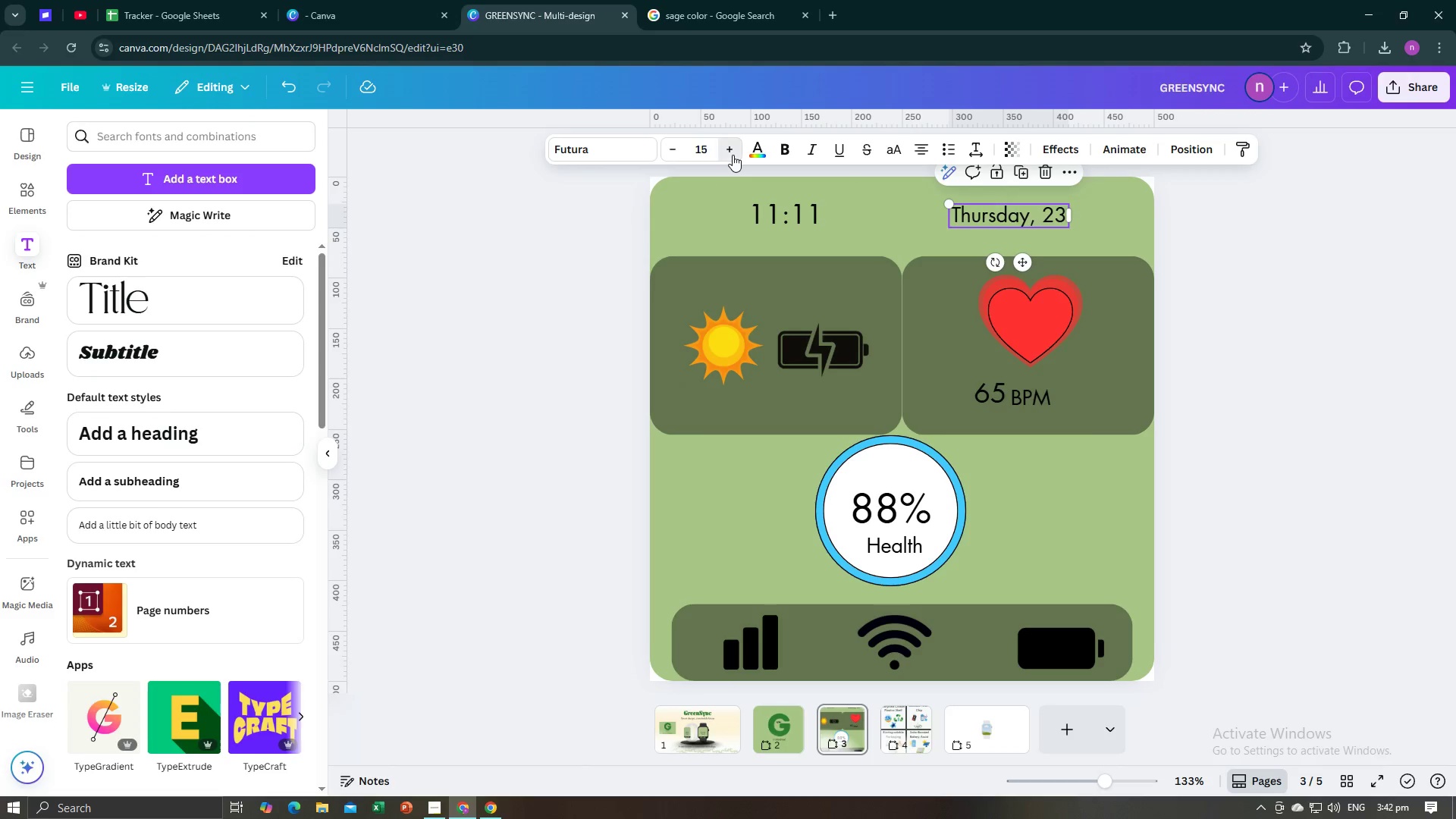 
double_click([733, 155])
 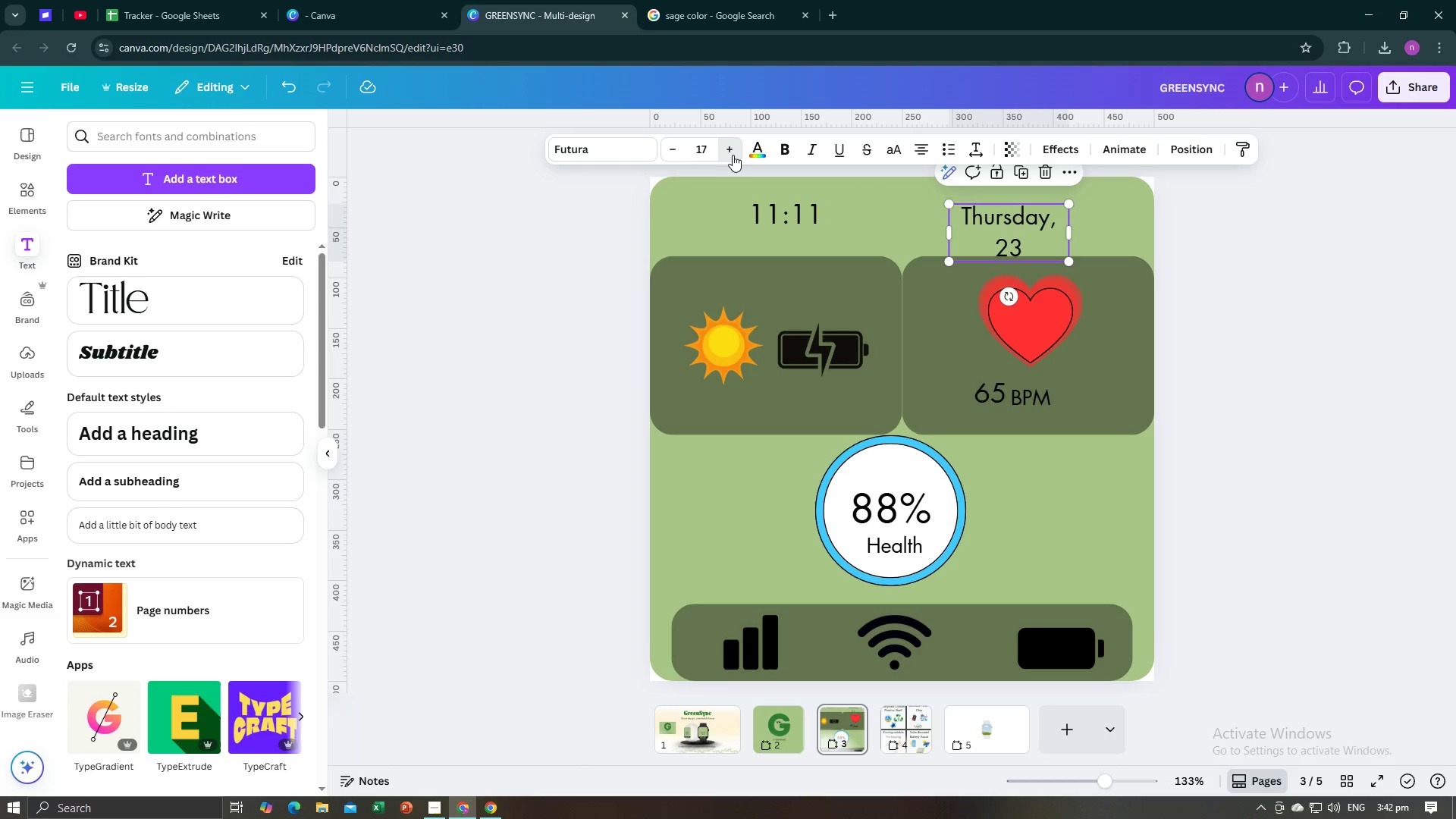 
triple_click([733, 155])
 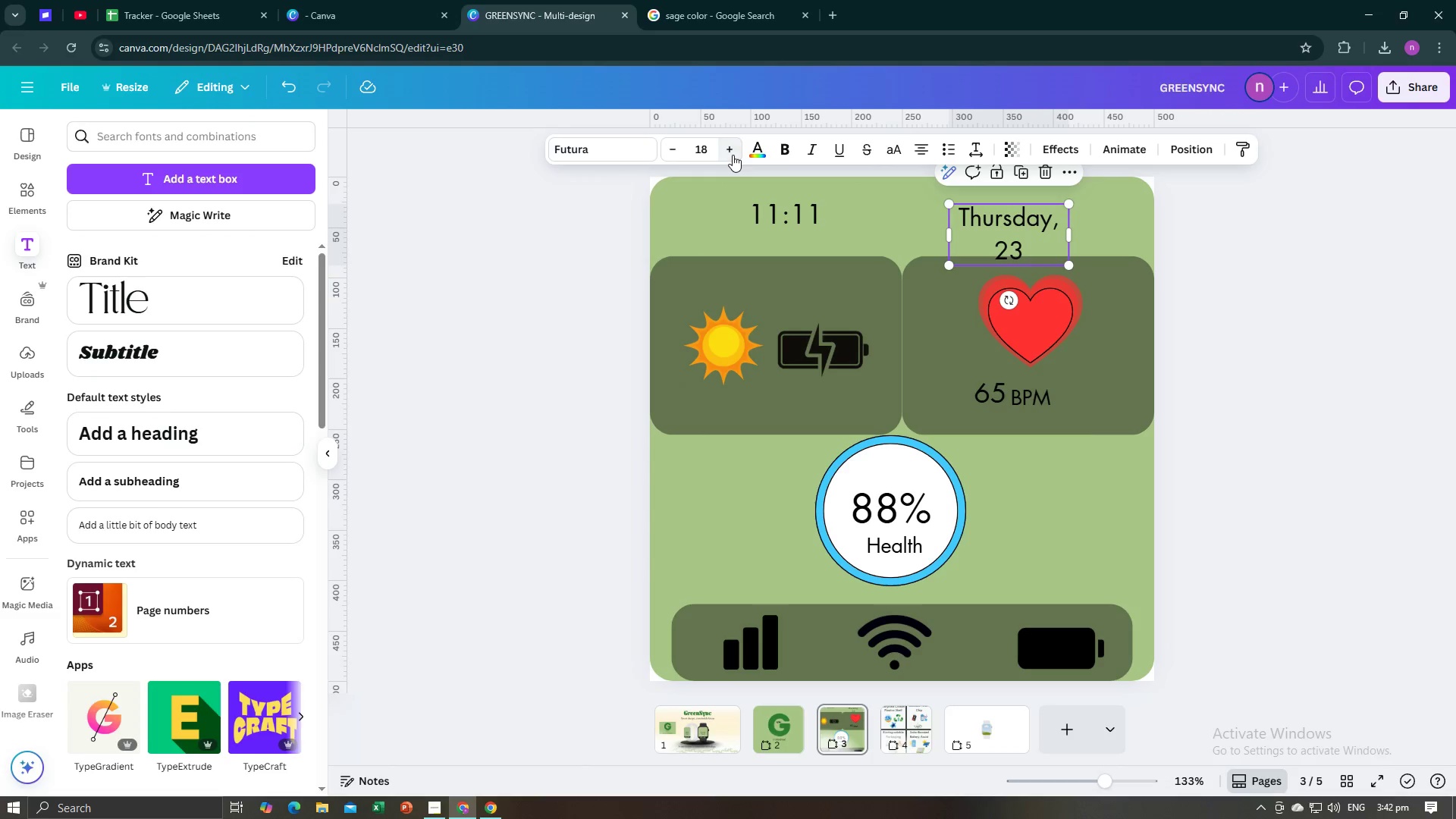 
triple_click([733, 155])
 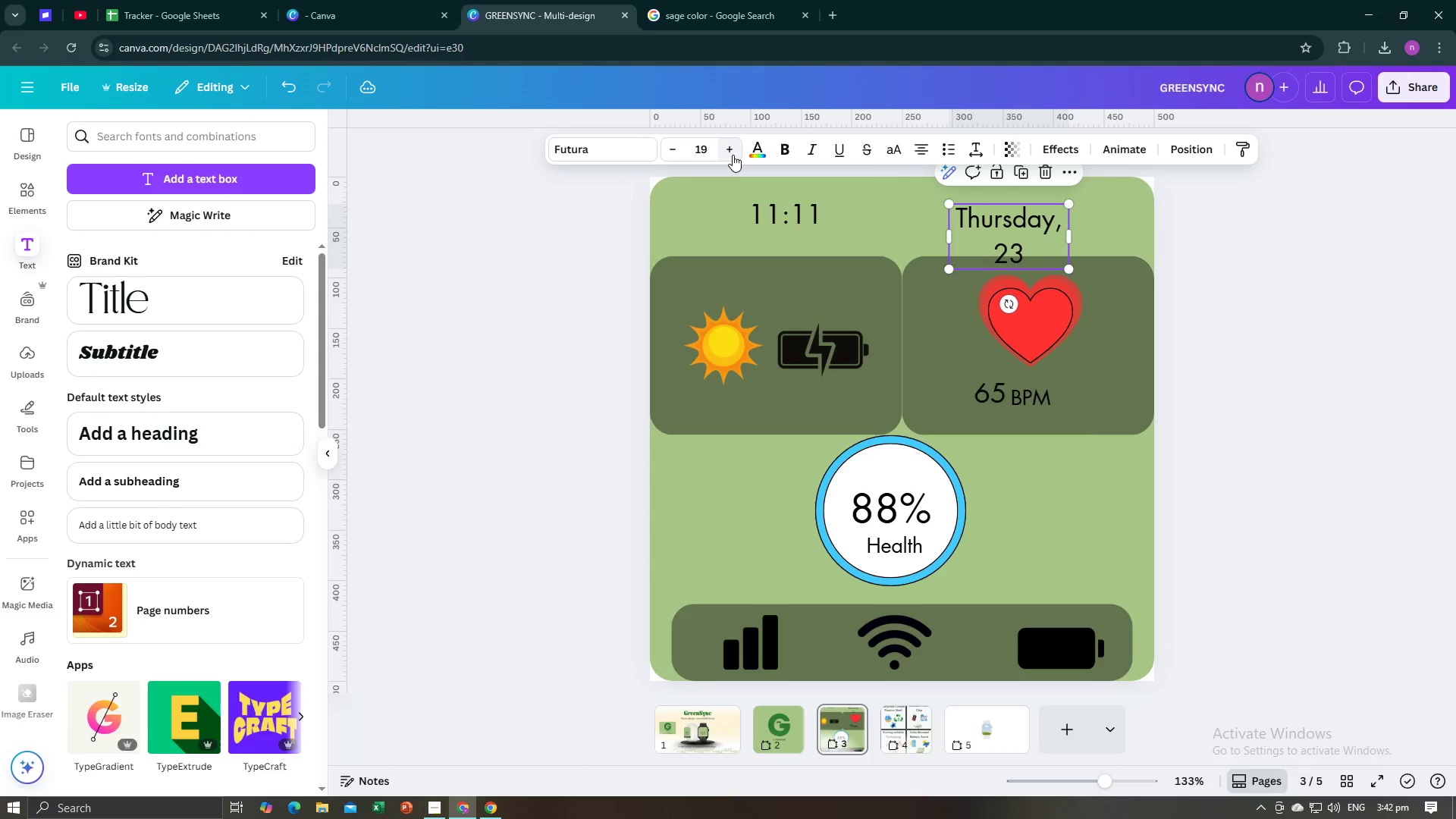 
left_click([733, 155])
 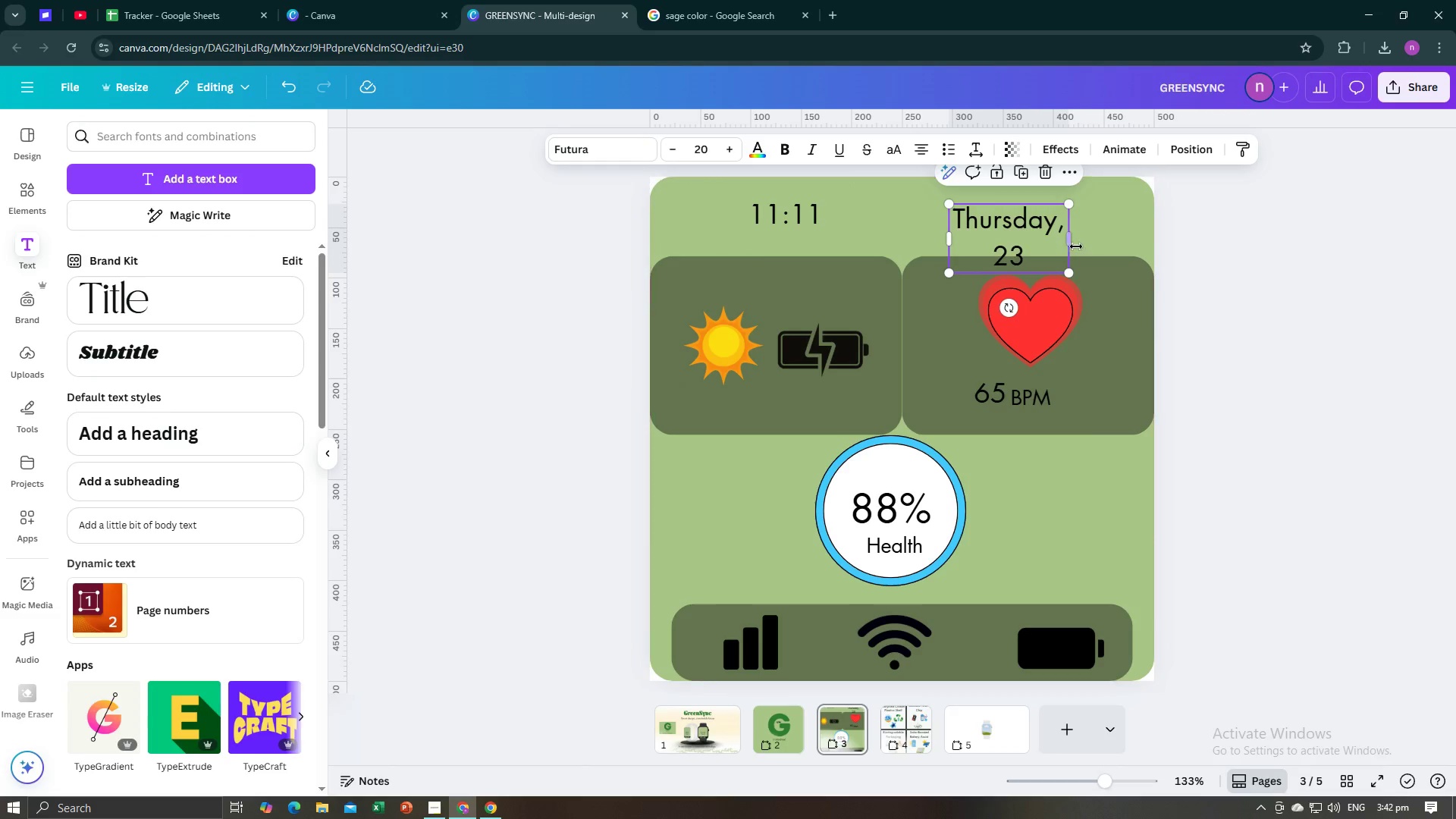 
left_click_drag(start_coordinate=[1072, 240], to_coordinate=[1108, 239])
 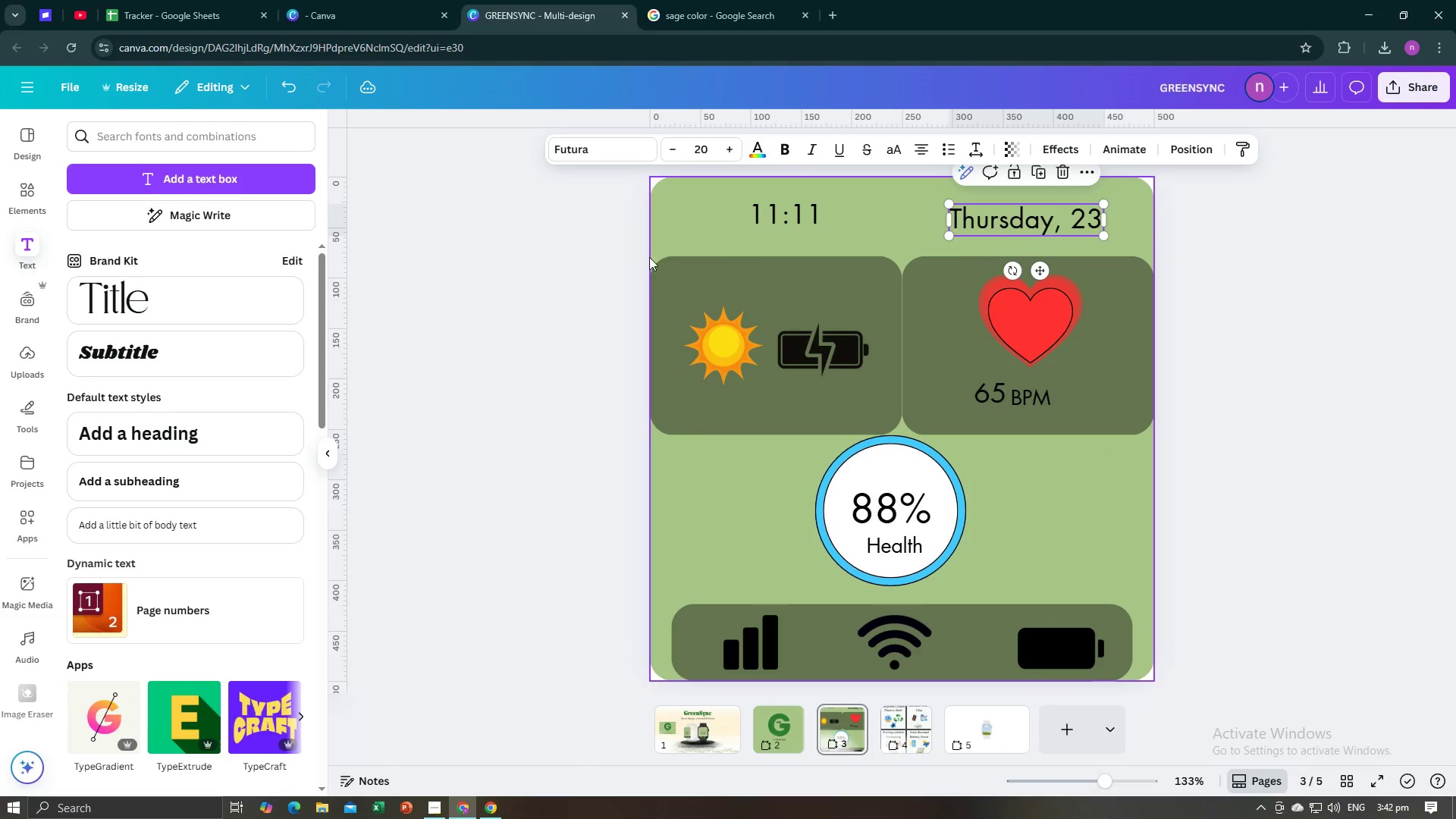 
left_click([551, 265])
 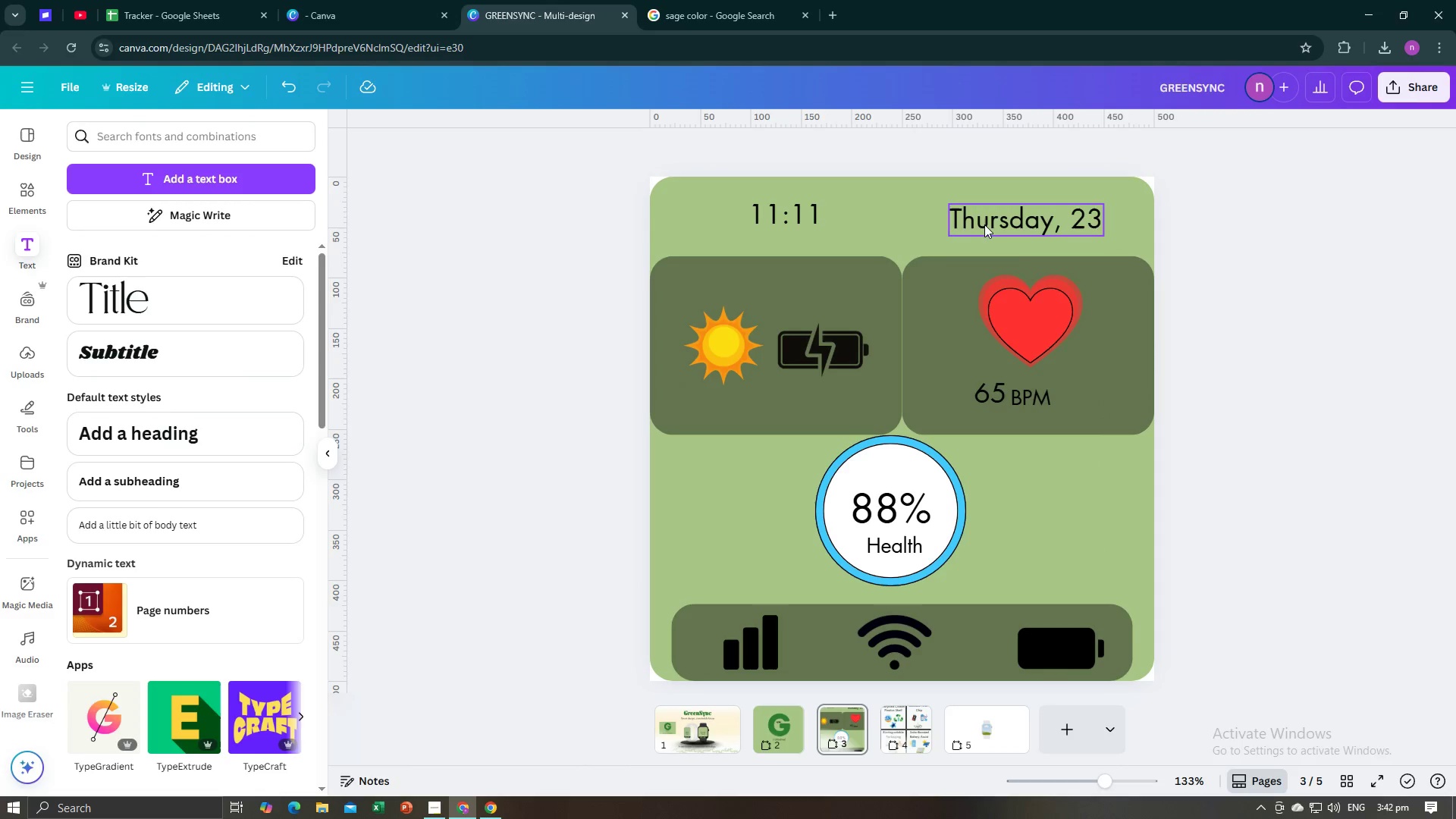 
left_click([985, 224])
 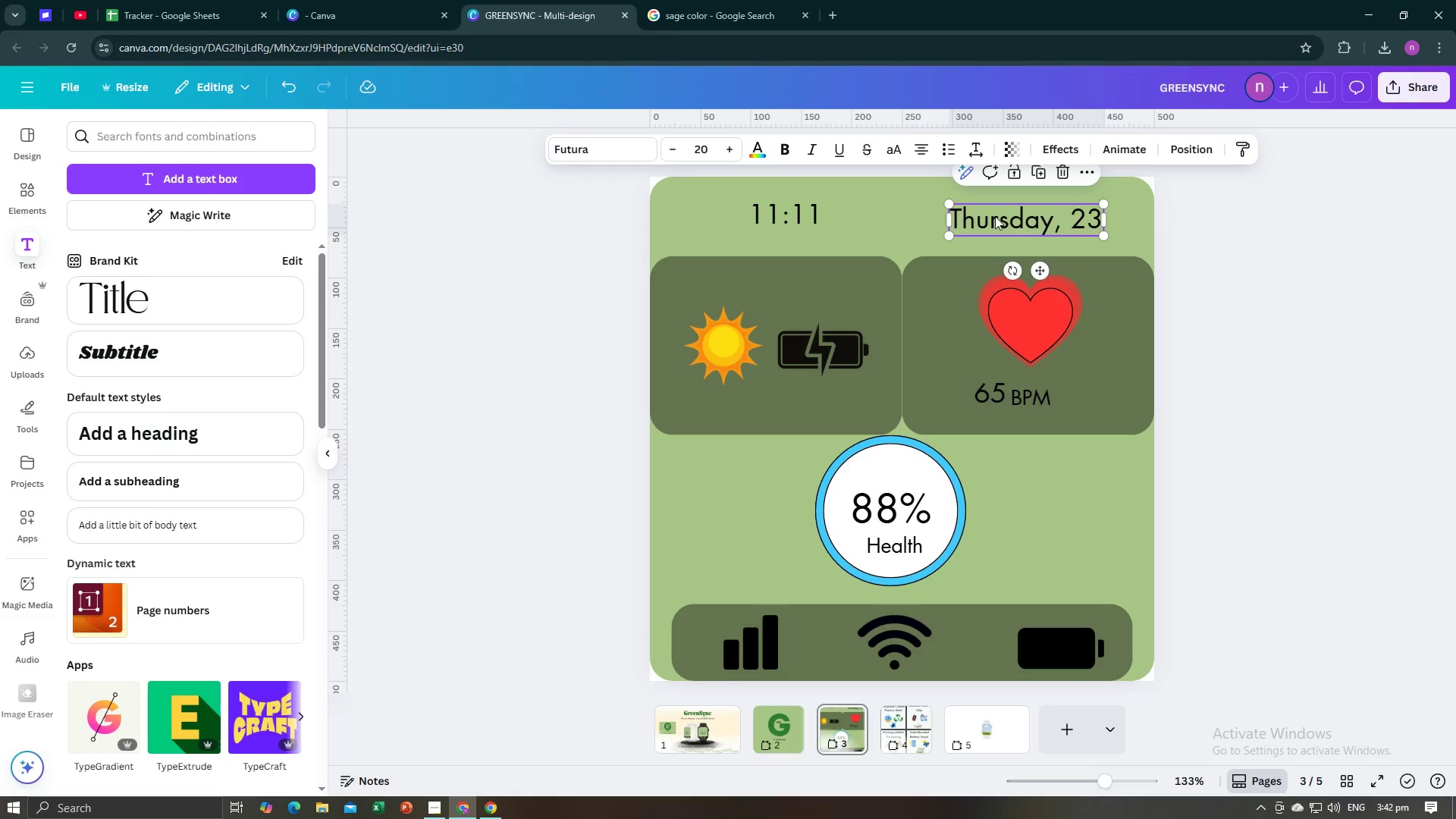 
left_click_drag(start_coordinate=[995, 215], to_coordinate=[995, 209])
 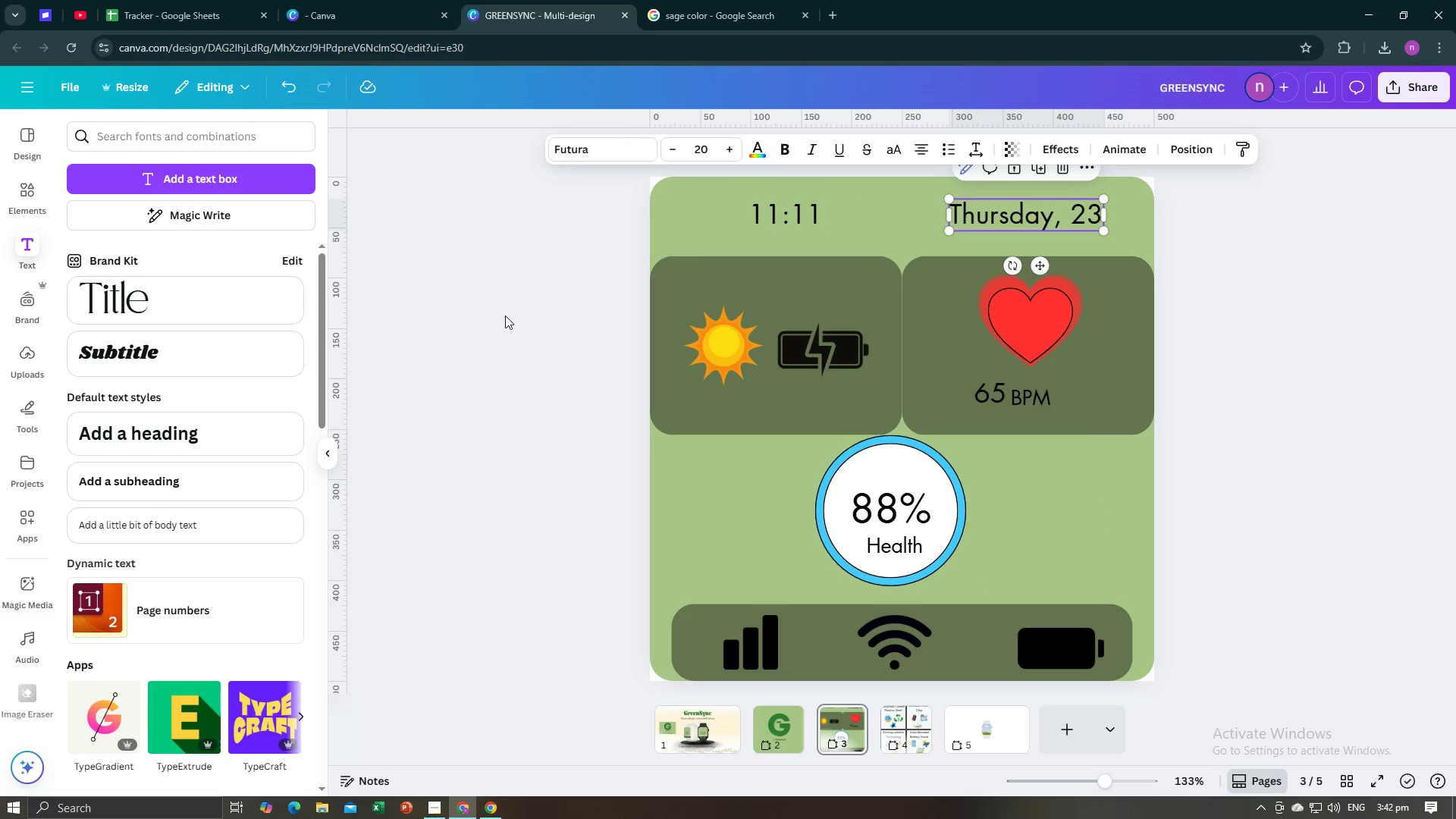 
left_click([505, 315])
 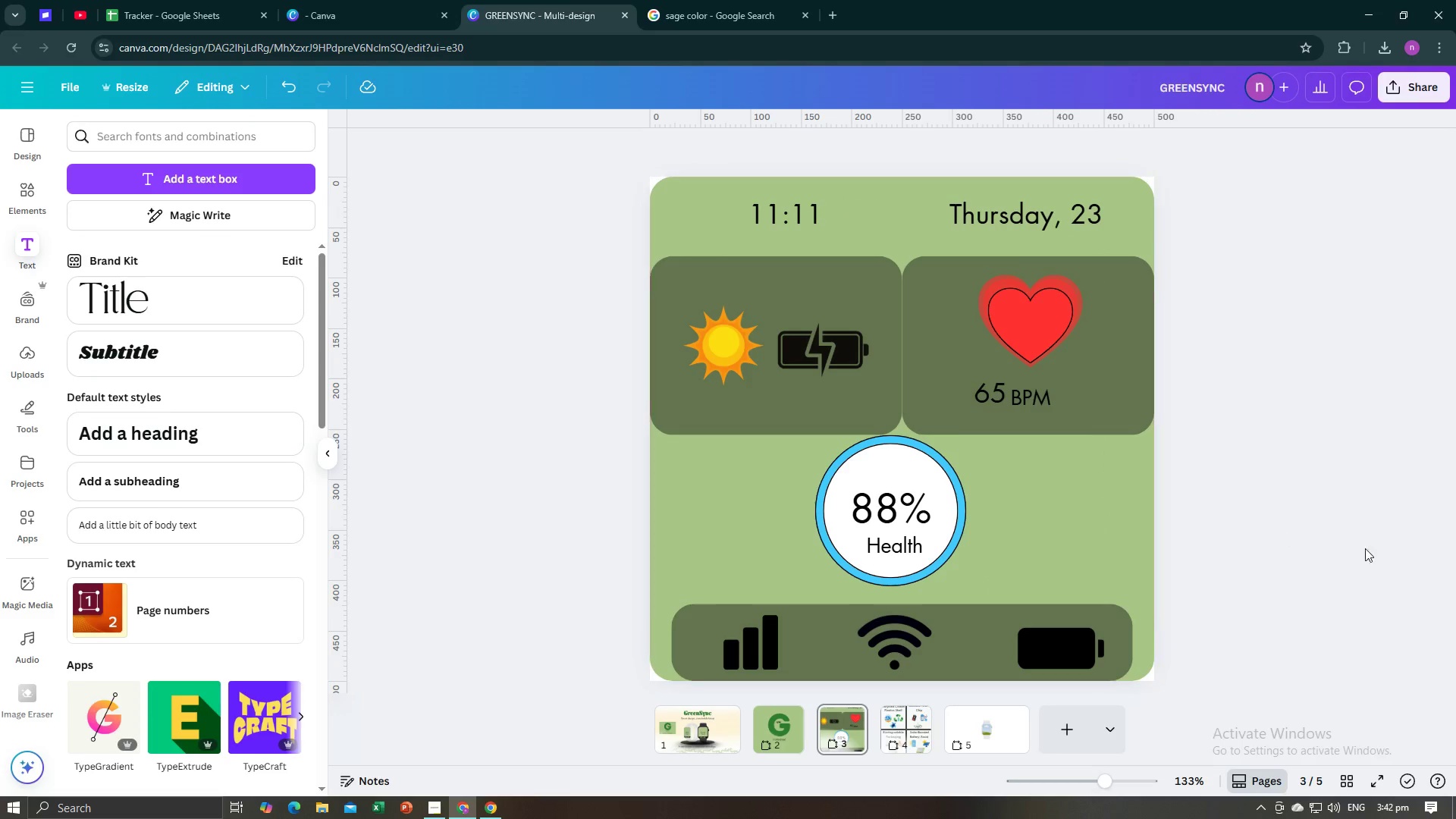 
left_click([1395, 548])
 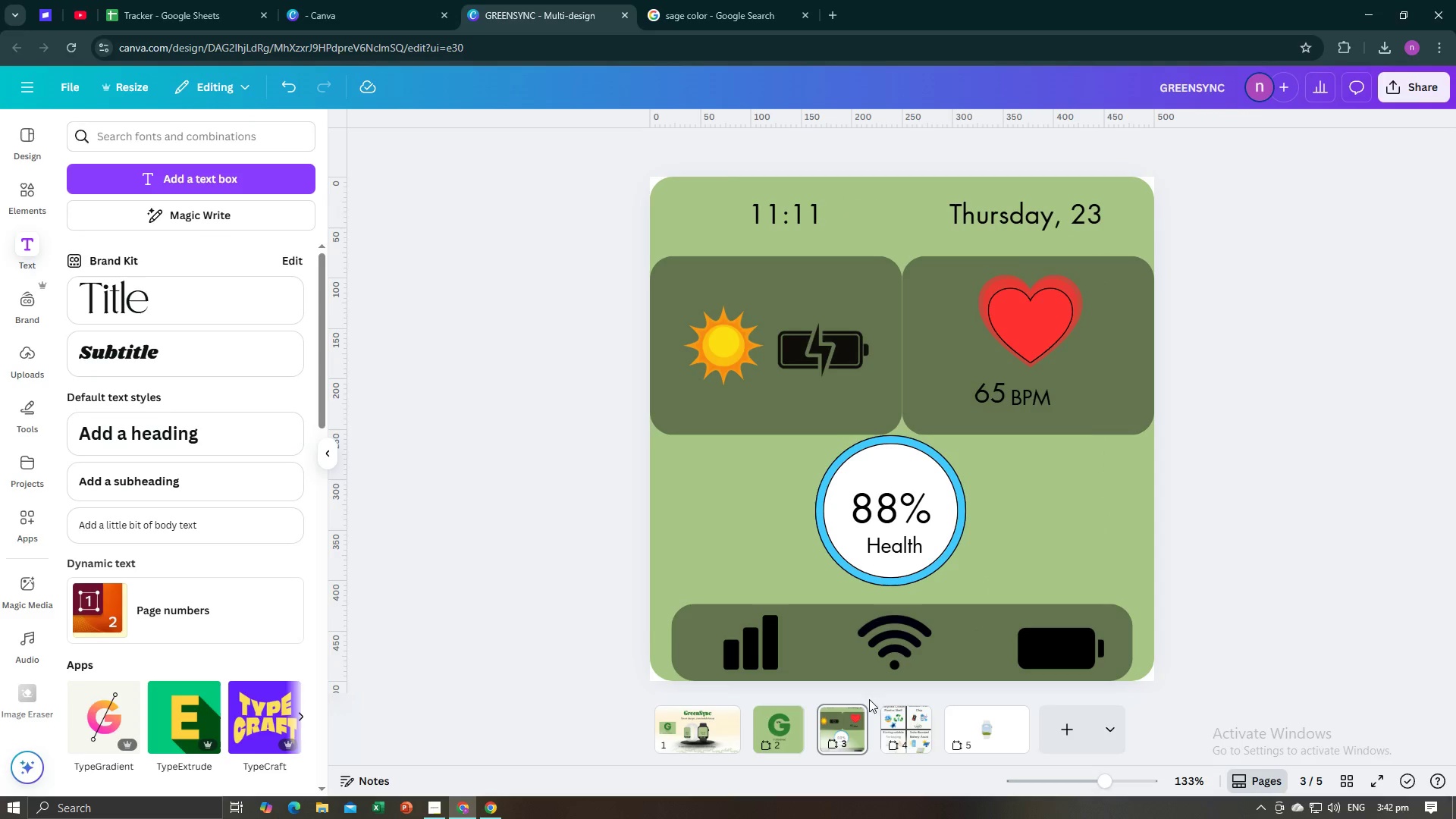 
left_click([554, 620])
 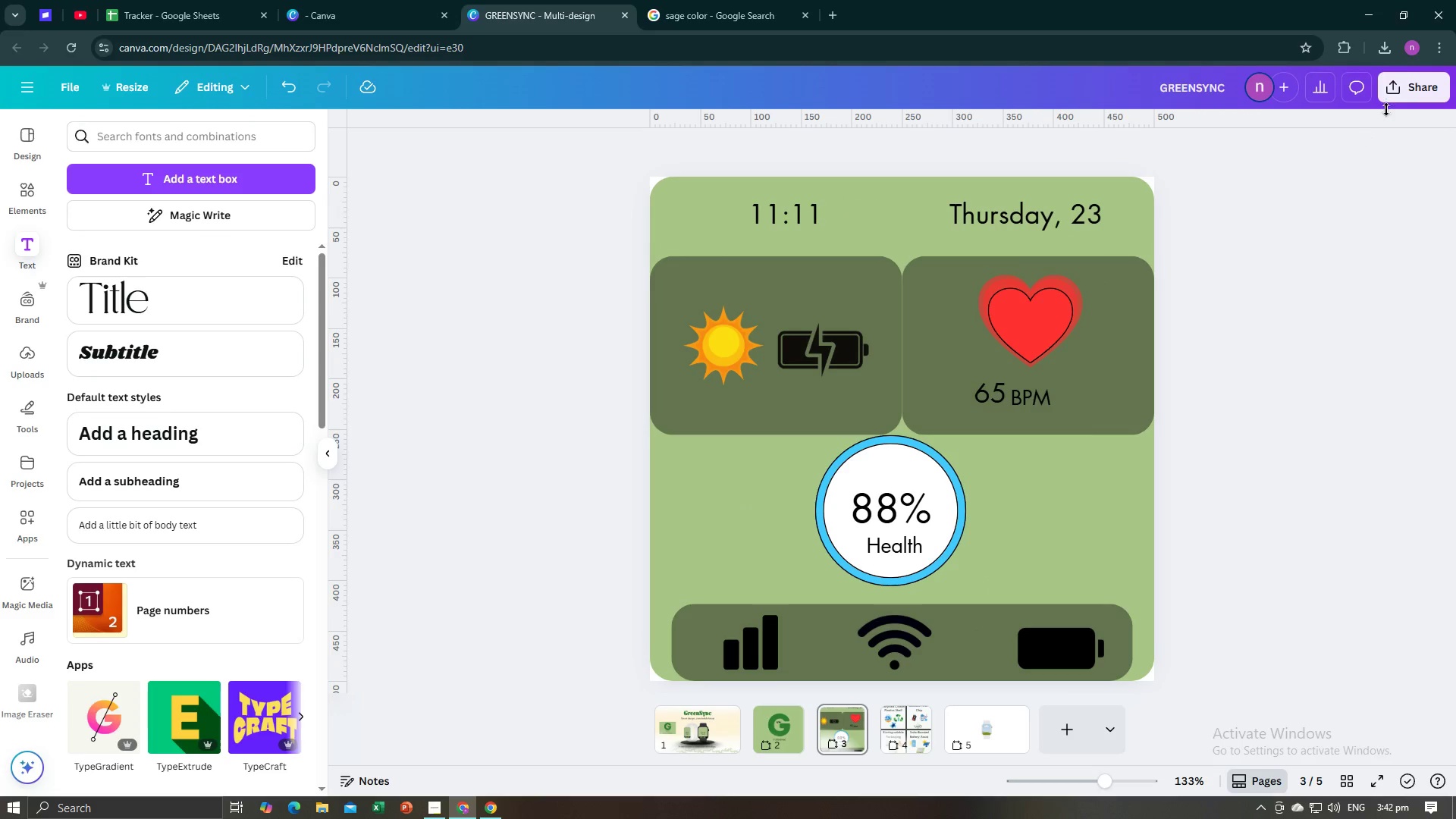 
left_click([1408, 95])
 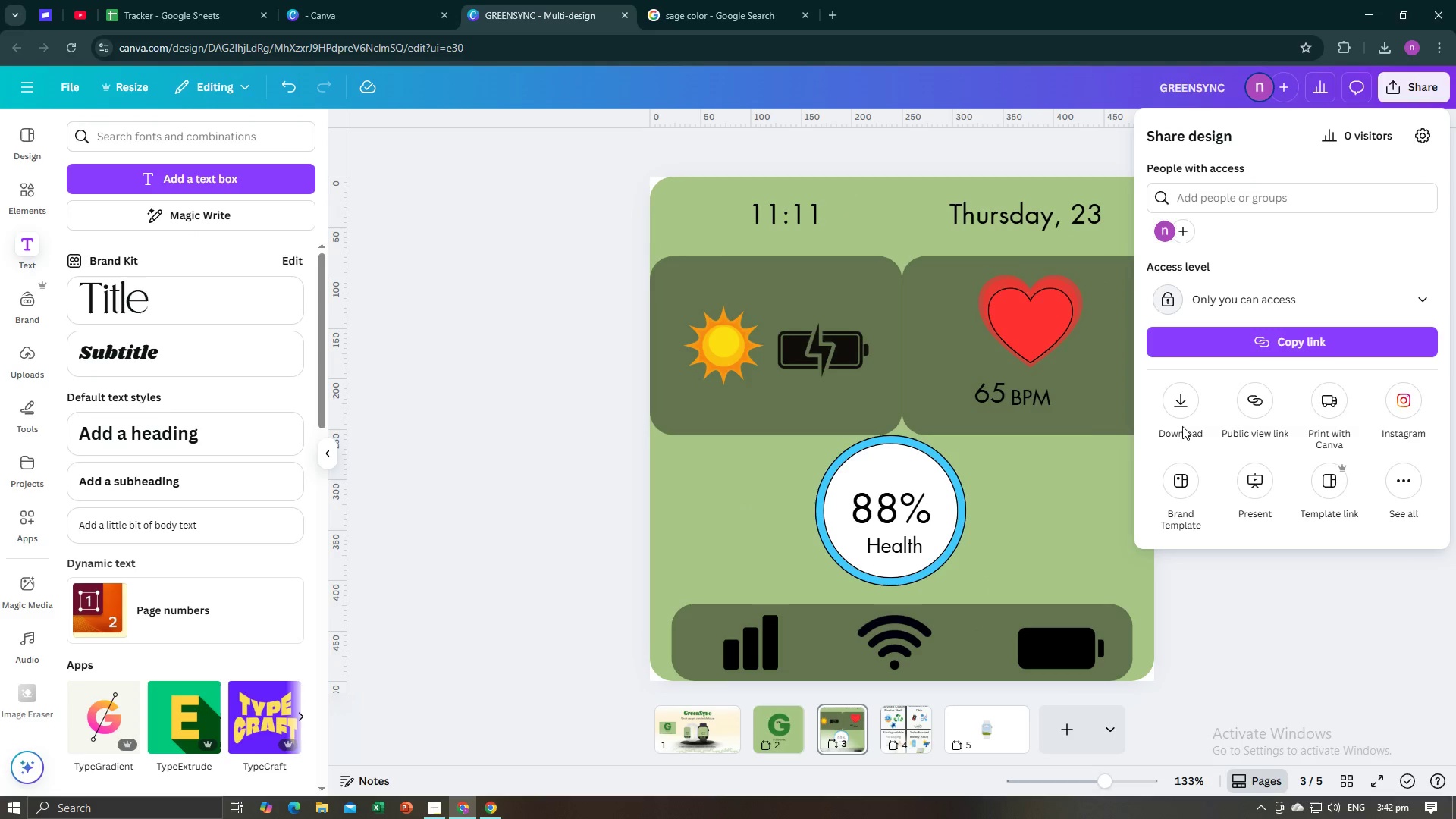 
left_click([1179, 408])
 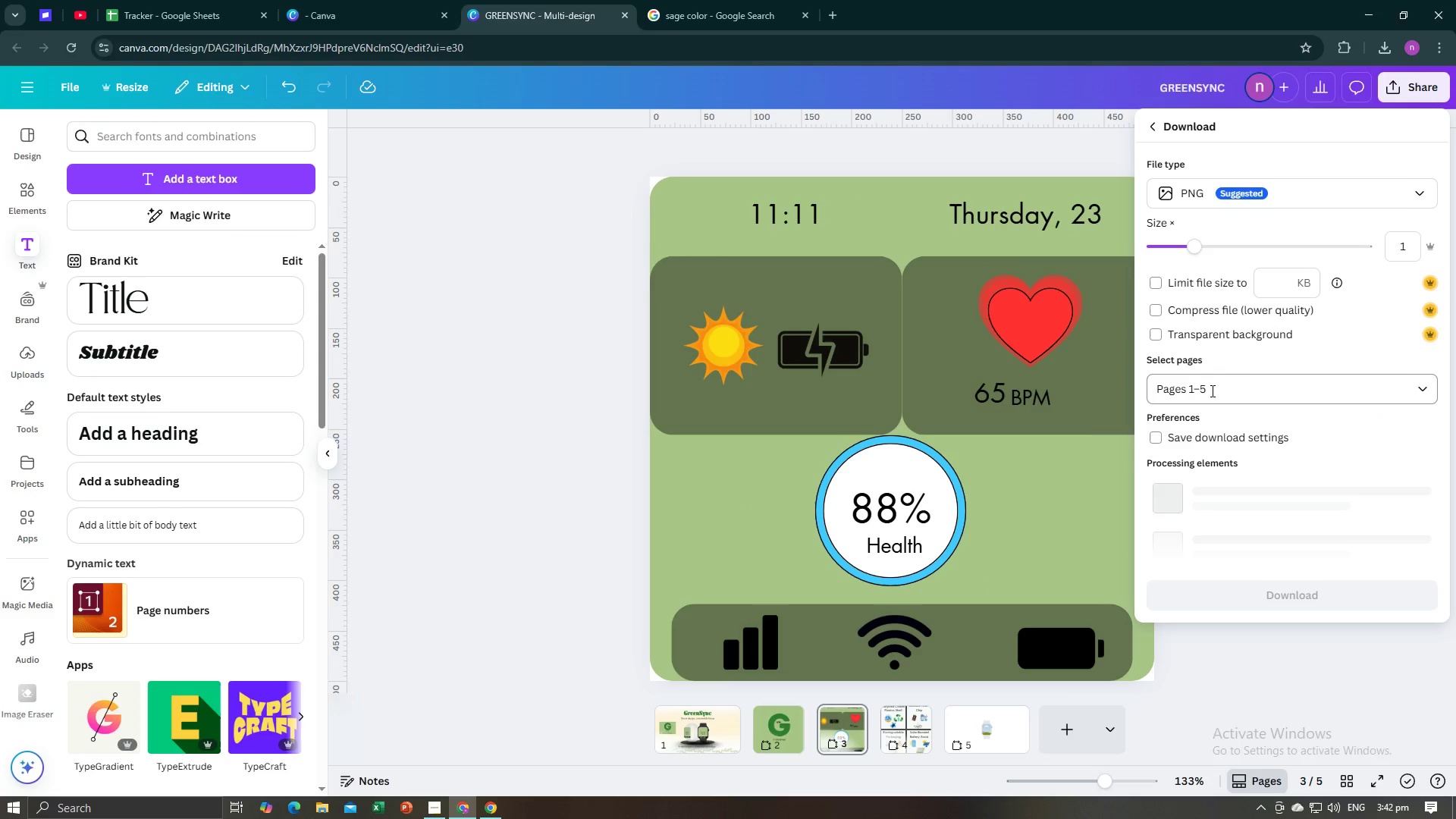 
left_click_drag(start_coordinate=[1217, 389], to_coordinate=[1157, 391])
 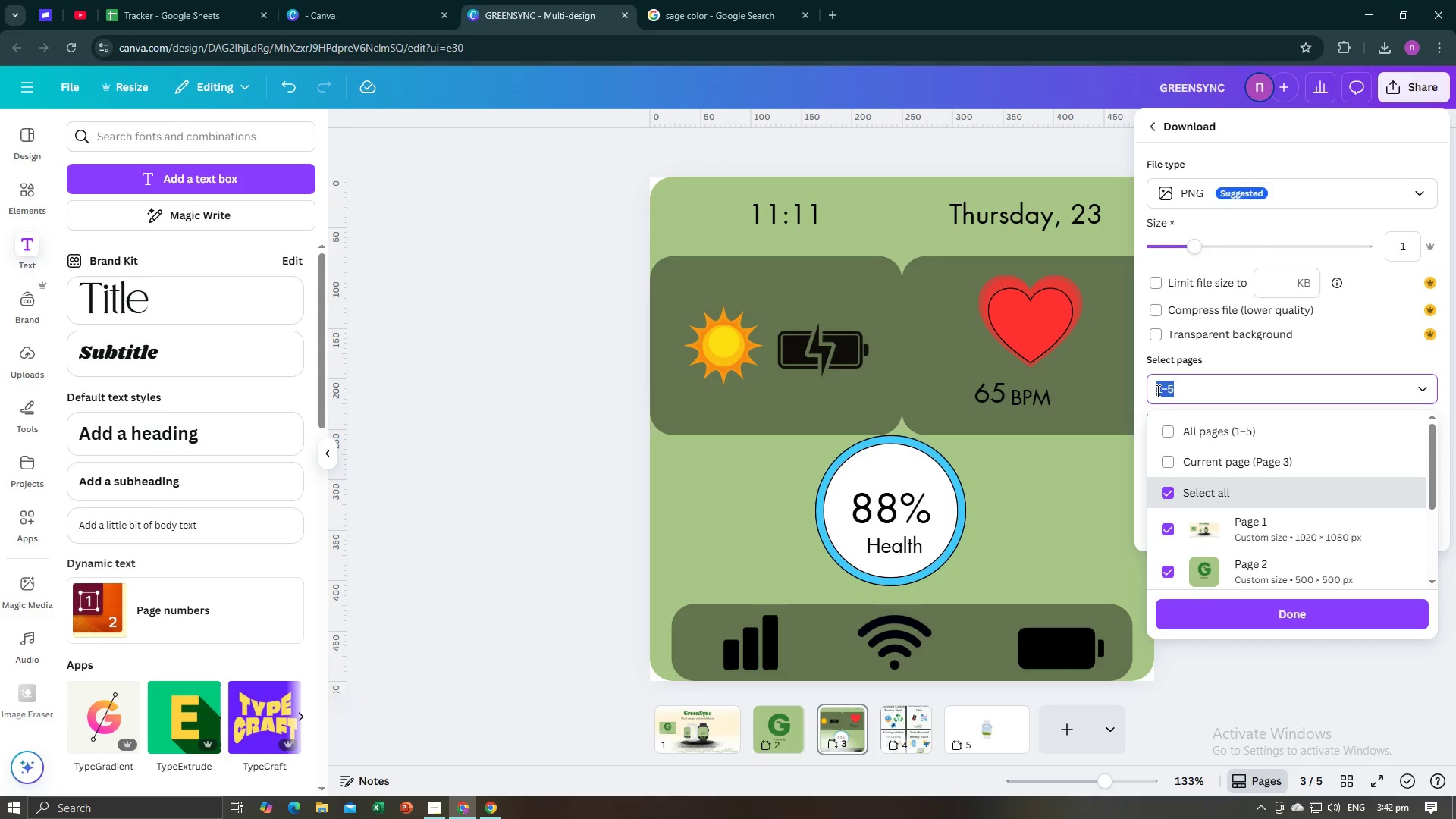 
key(2)
 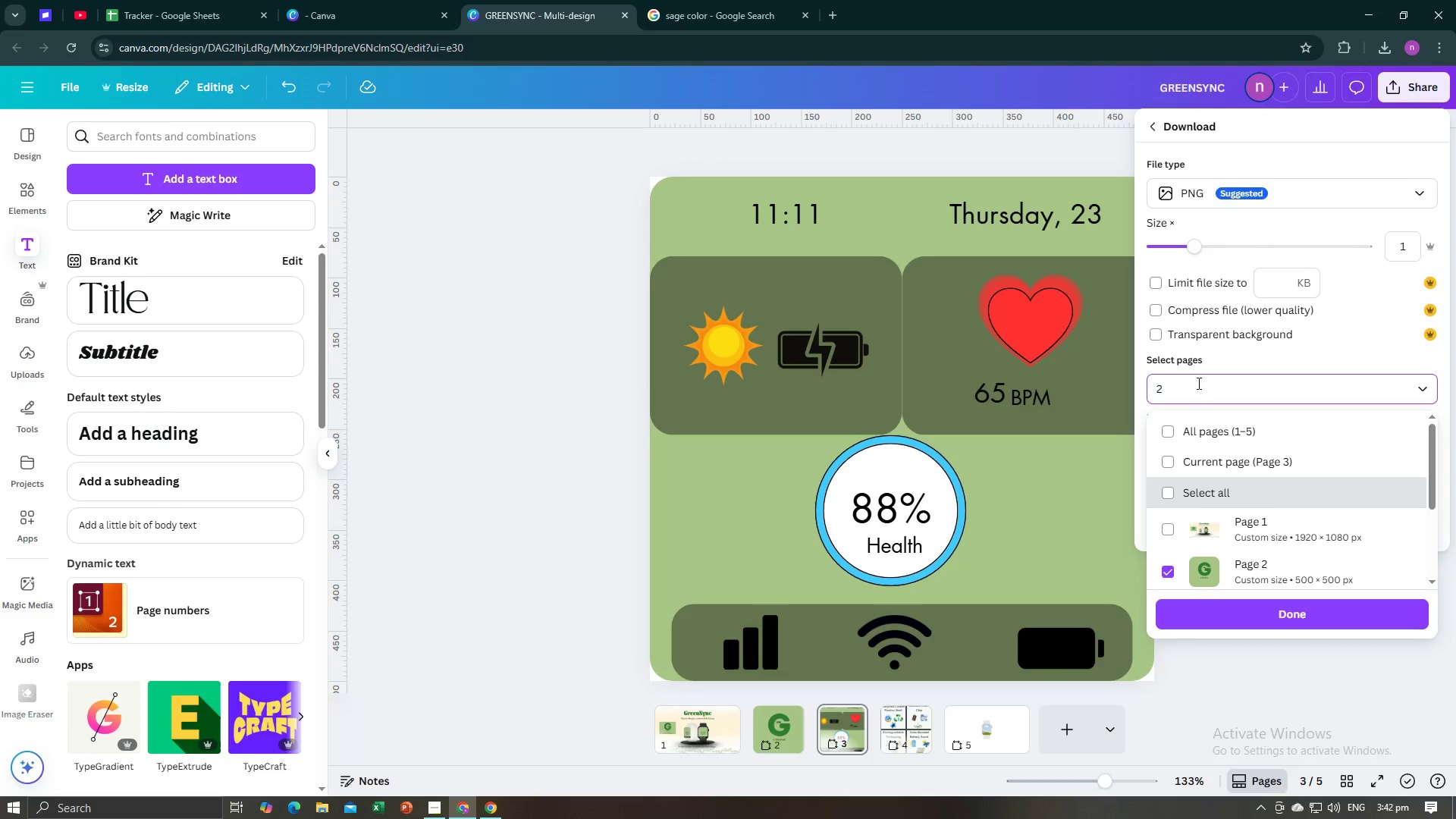 
key(Backspace)
 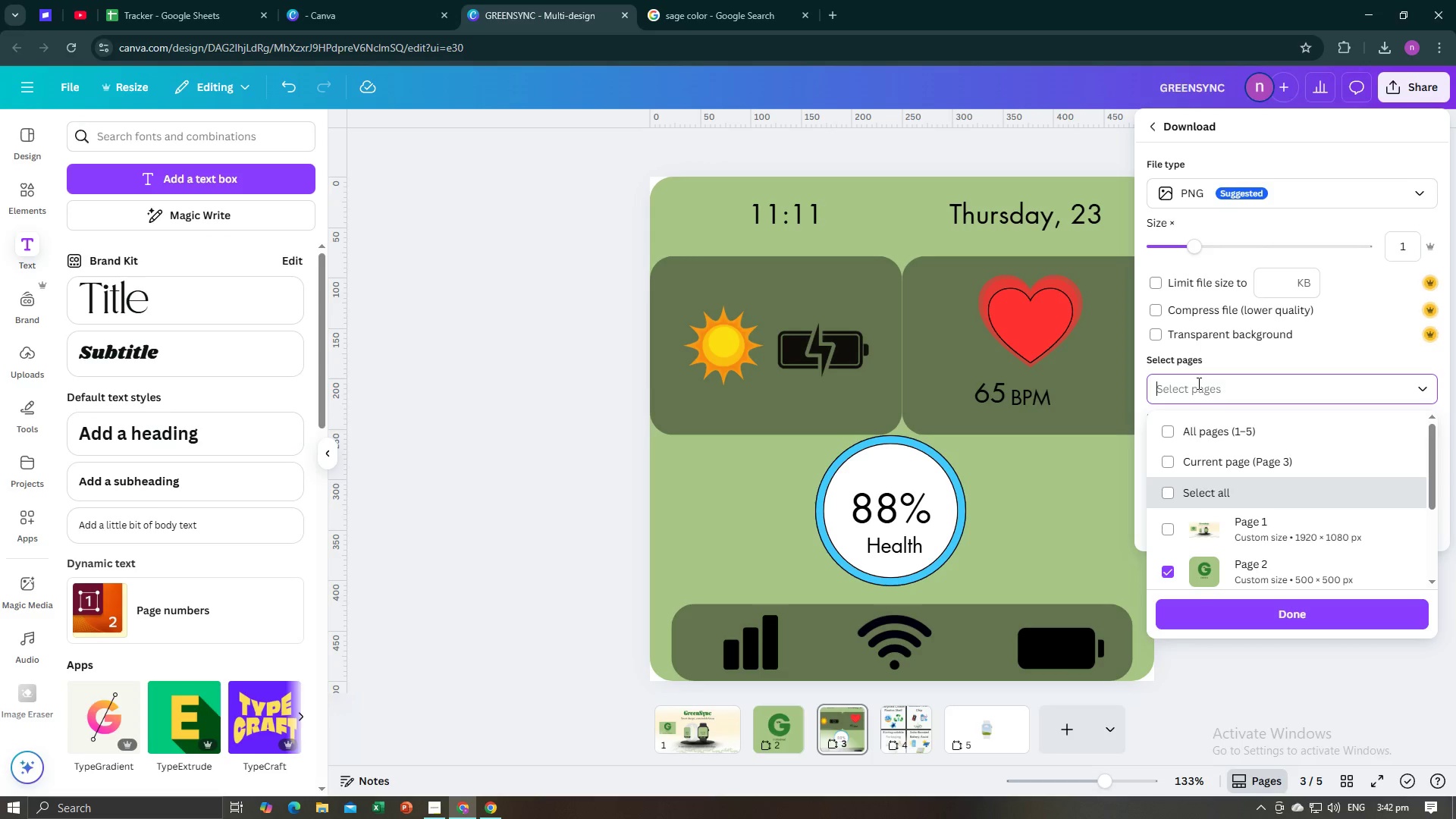 
key(3)
 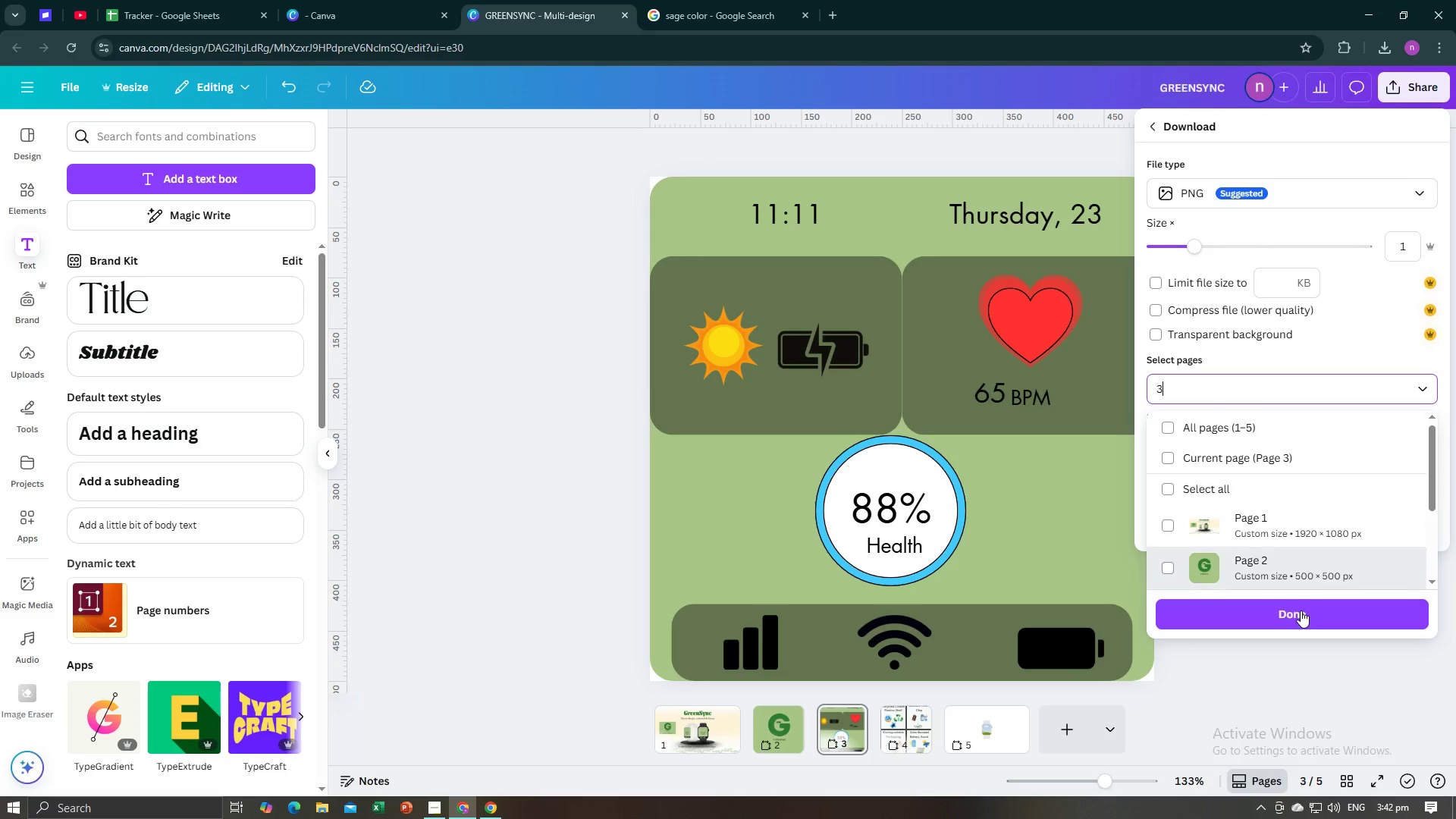 
left_click([1301, 610])
 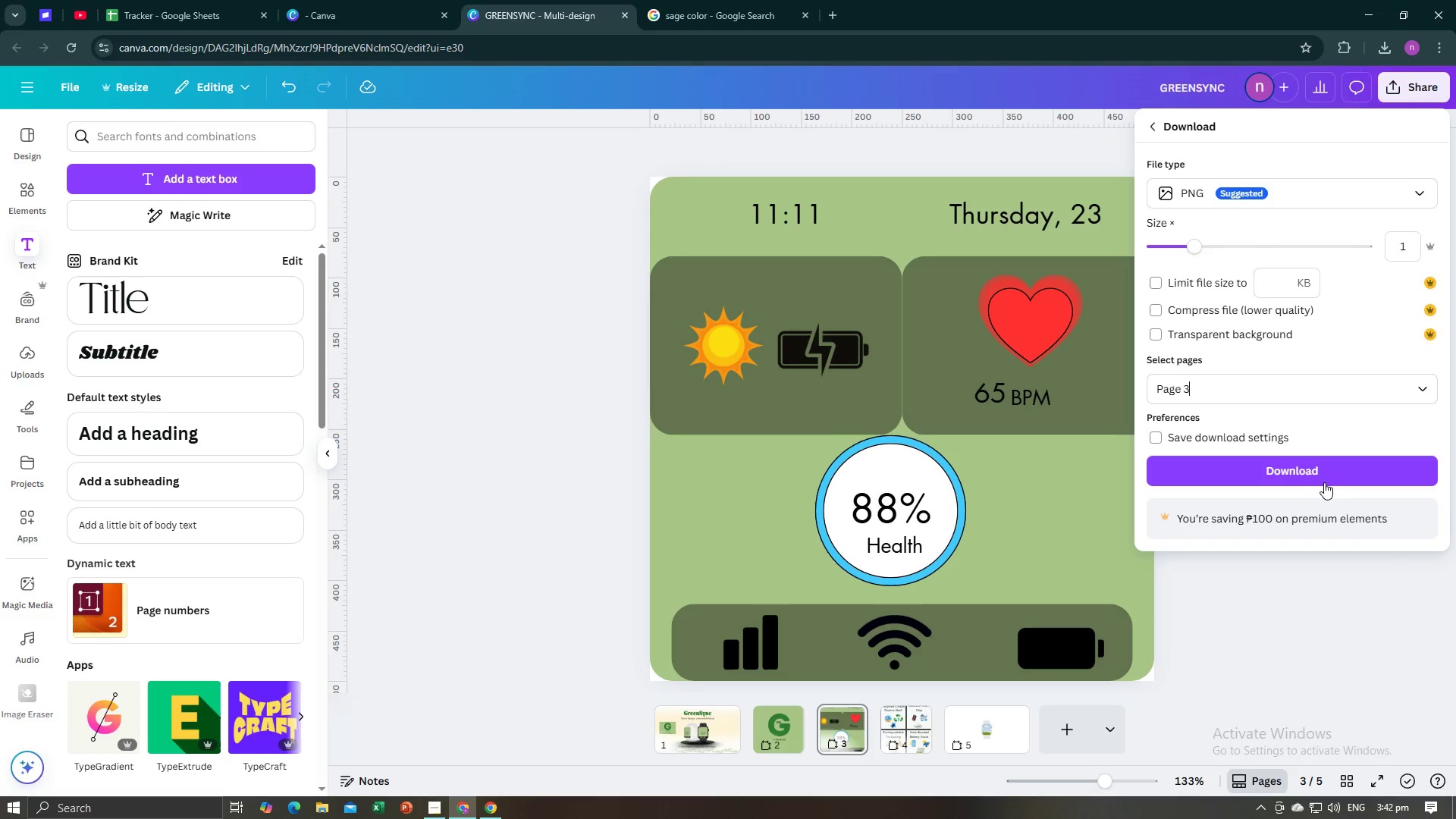 
left_click([1326, 474])
 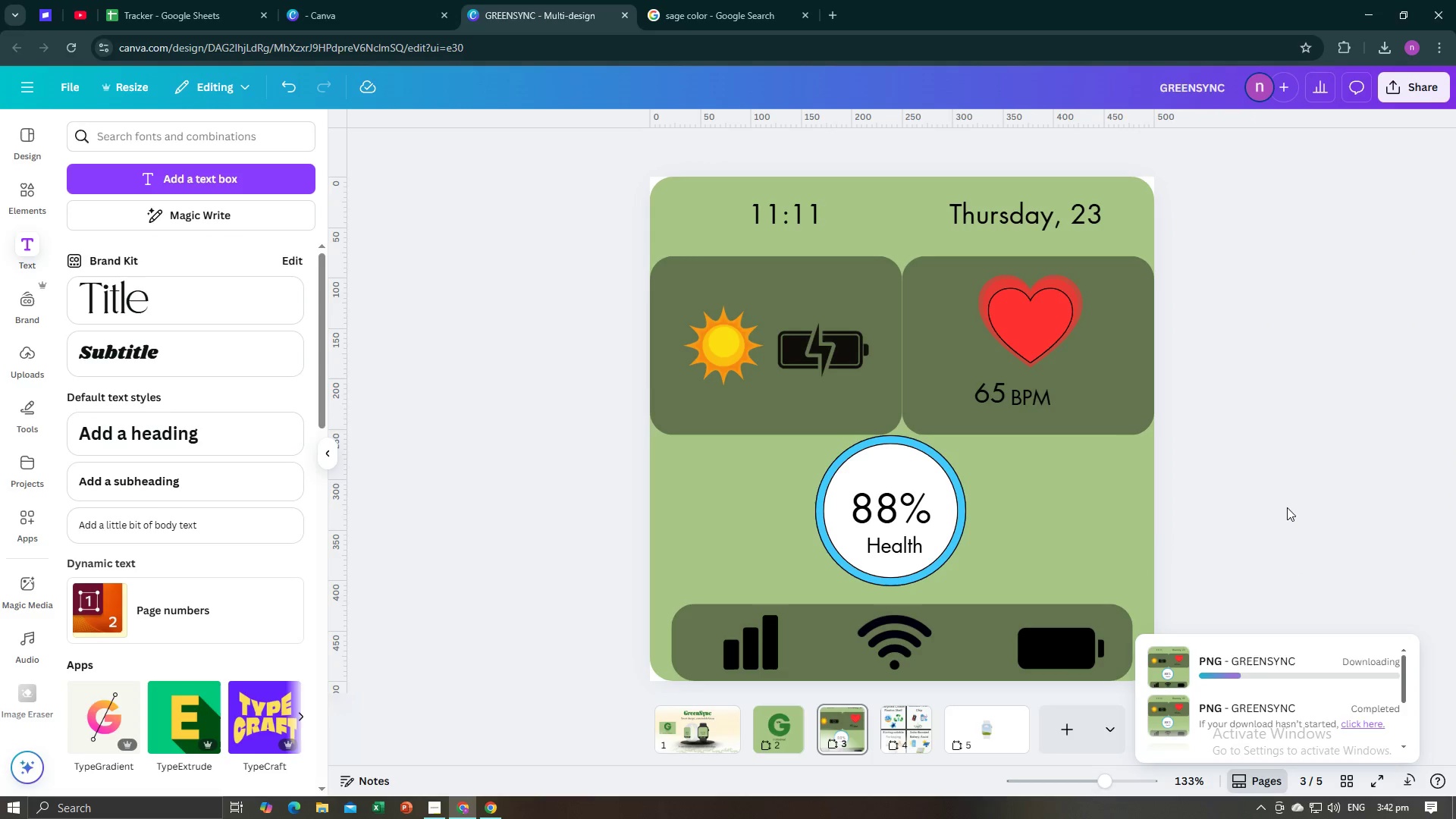 
key(Alt+Tab)
 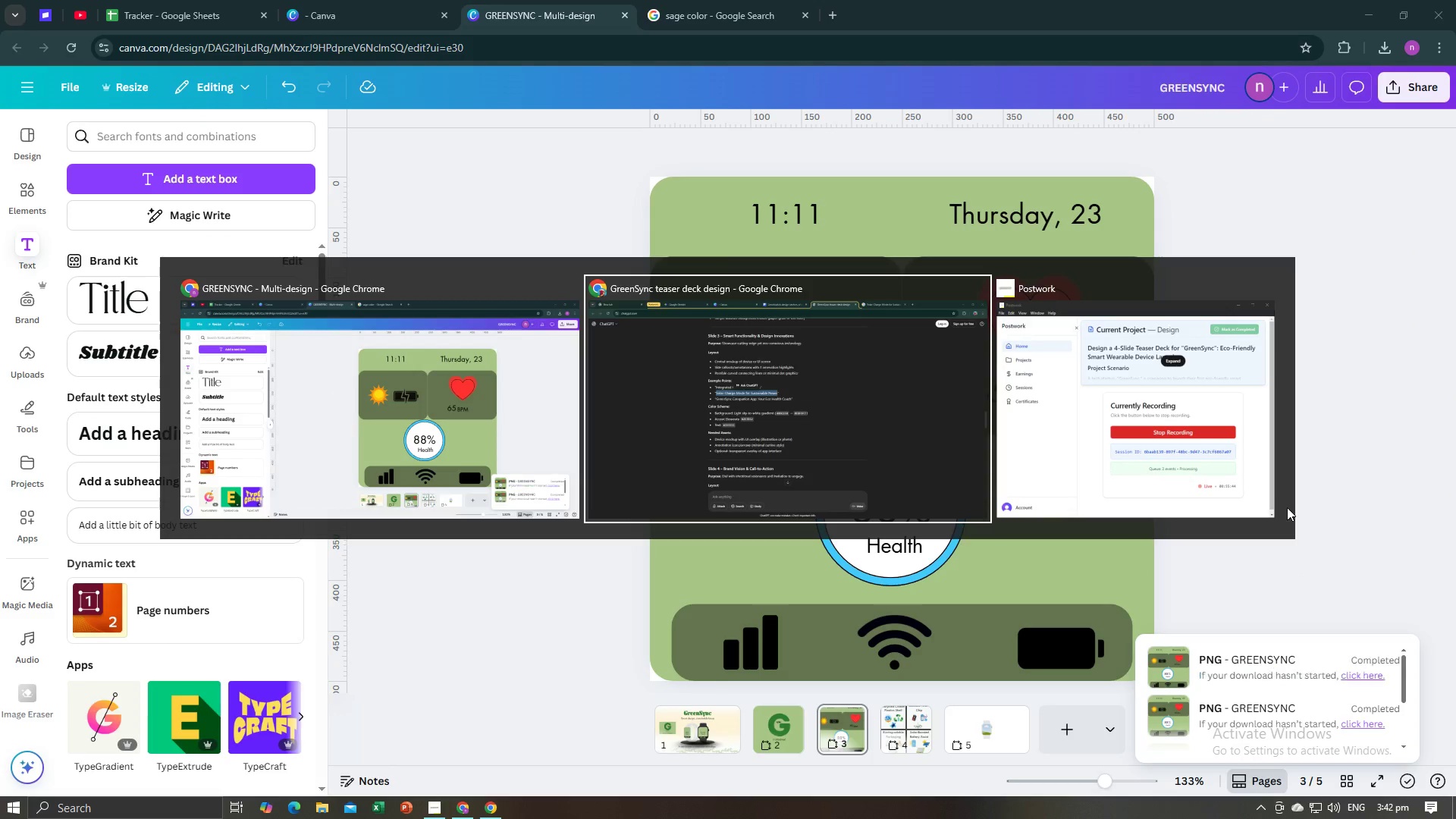 
key(Alt+Tab)